 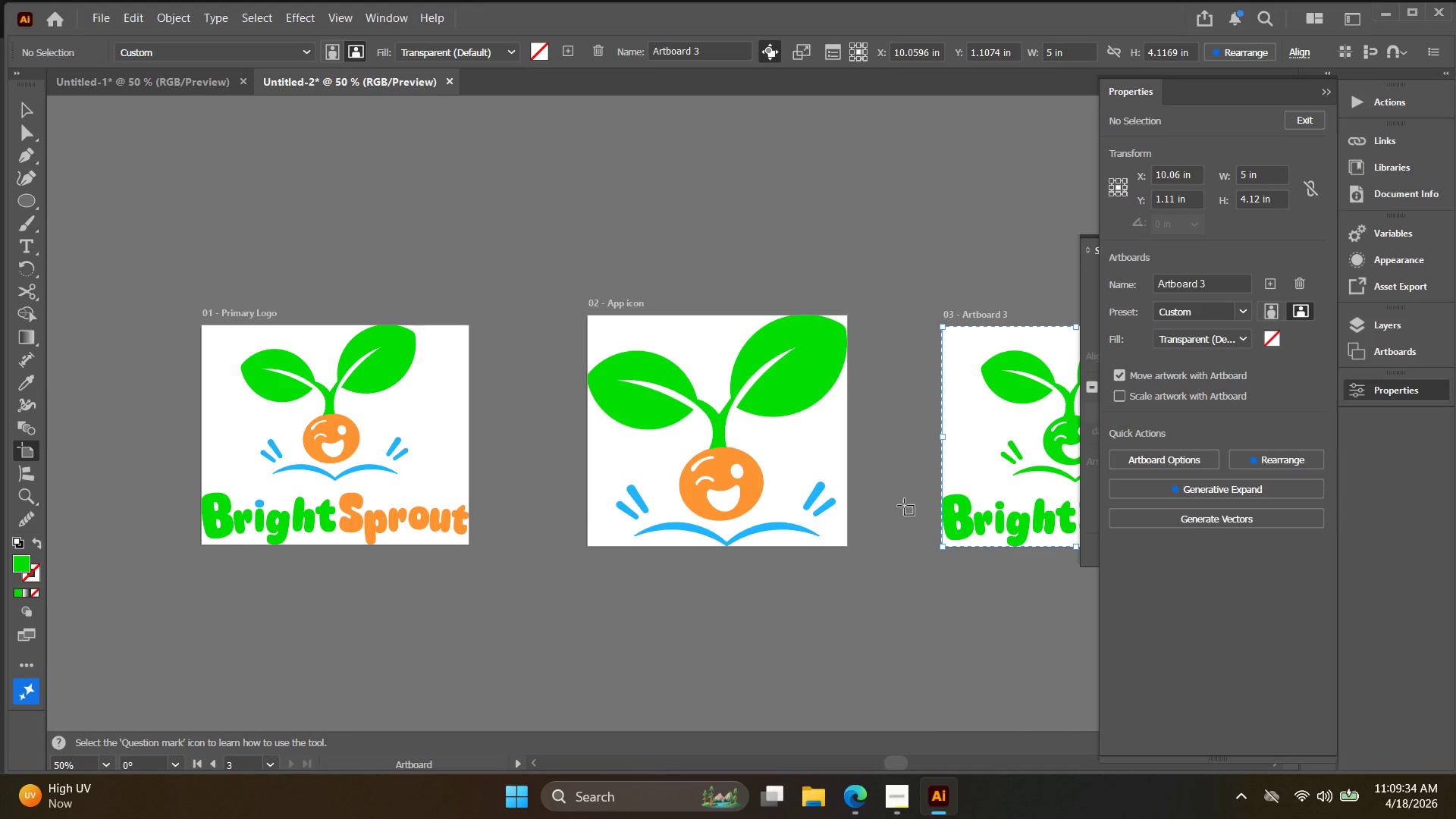 
left_click_drag(start_coordinate=[704, 54], to_coordinate=[548, 36])
 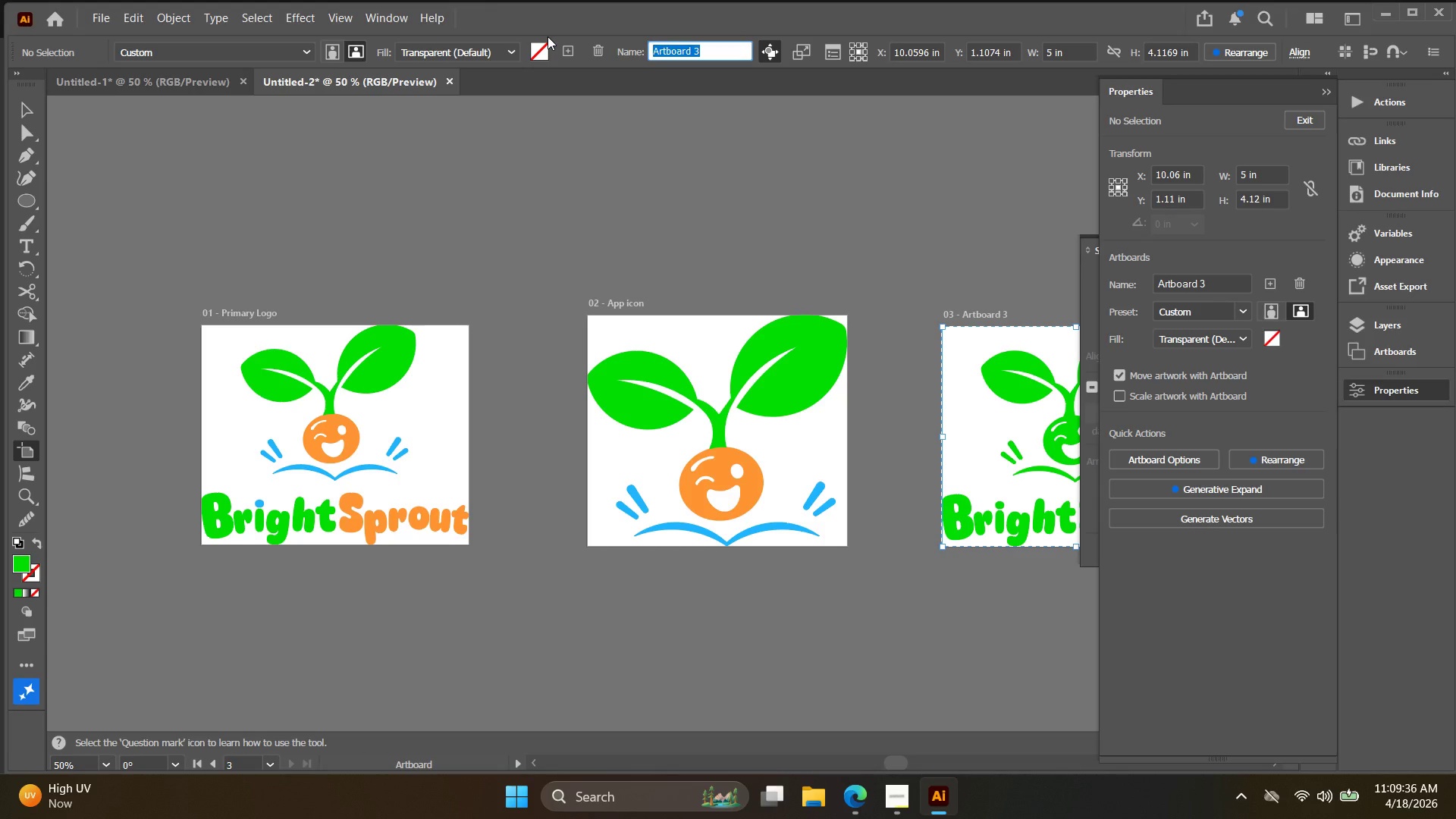 
type(Sinco)
key(Backspace)
type(l)
key(Backspace)
key(Backspace)
type(gle Color)
 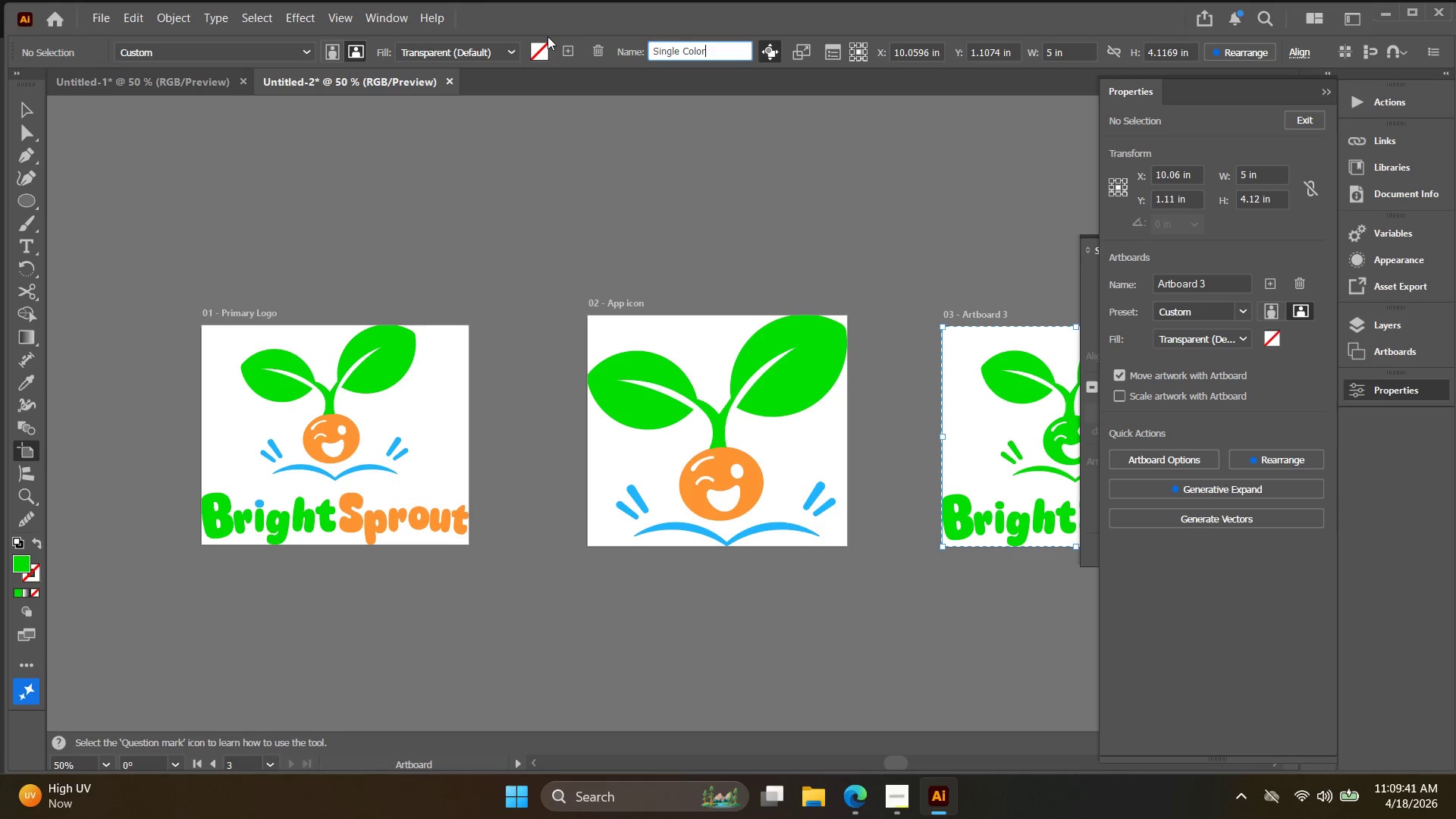 
key(Enter)
 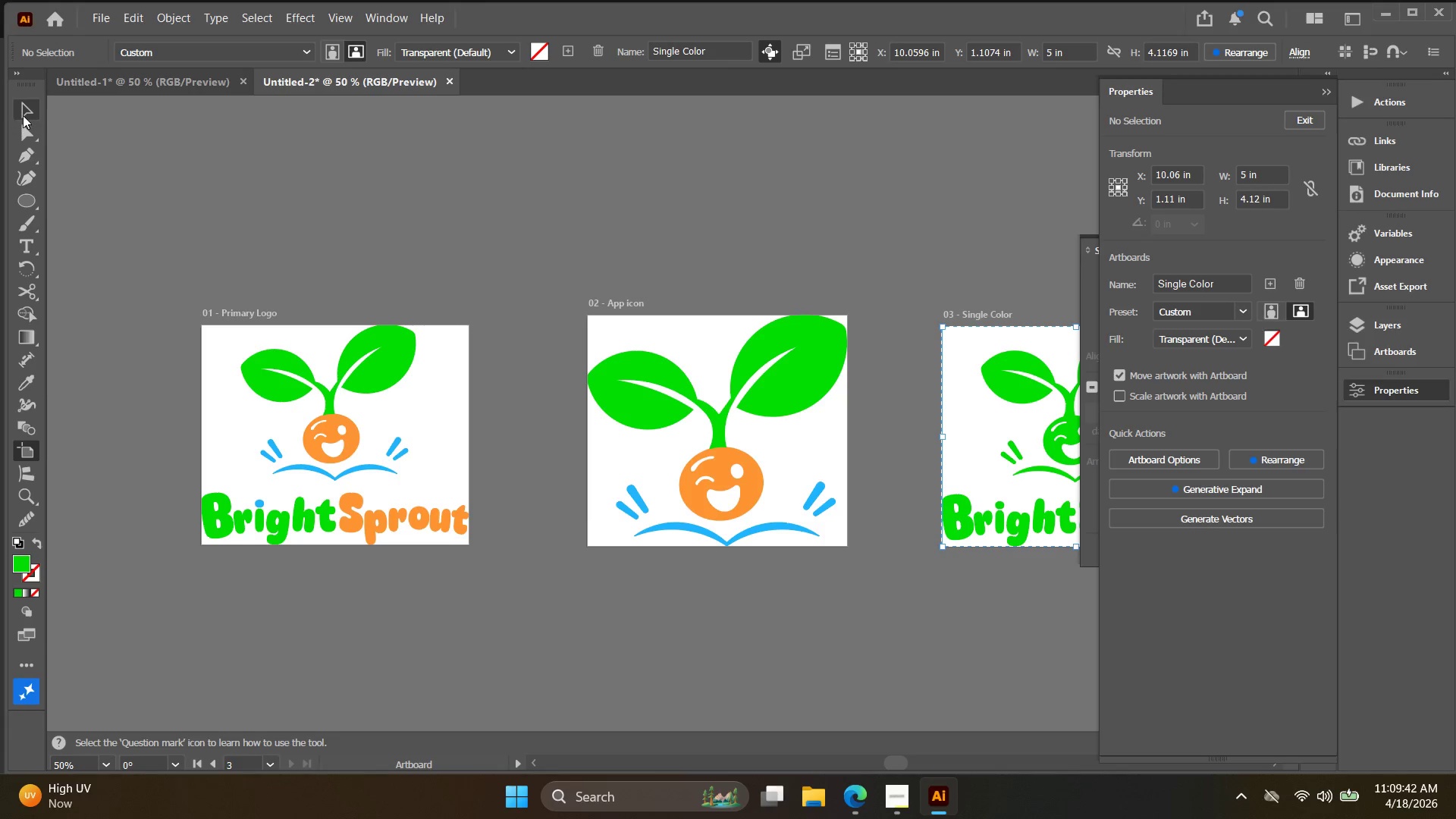 
hold_key(key=Space, duration=0.39)
 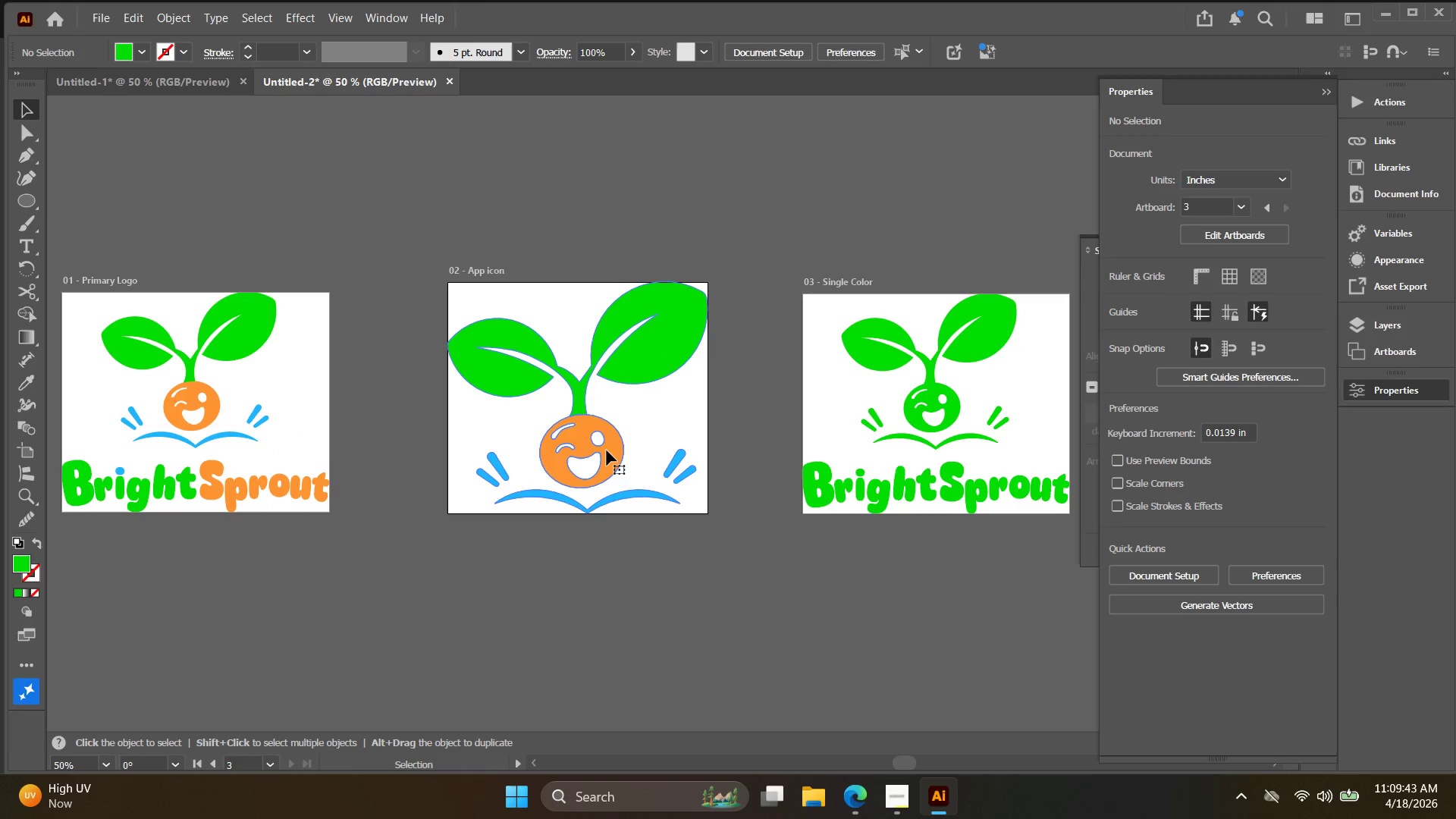 
left_click_drag(start_coordinate=[692, 523], to_coordinate=[552, 491])
 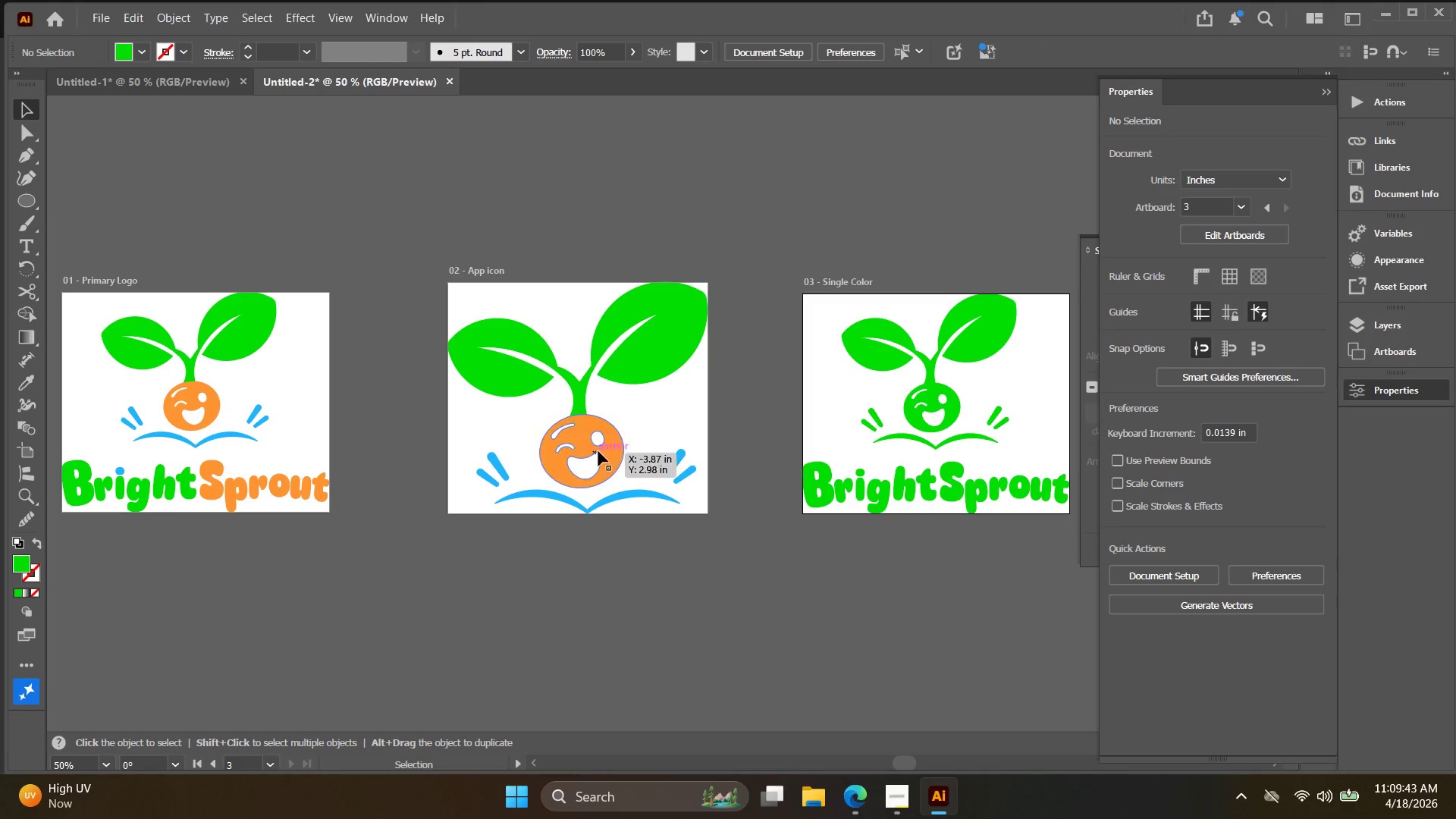 
left_click([607, 450])
 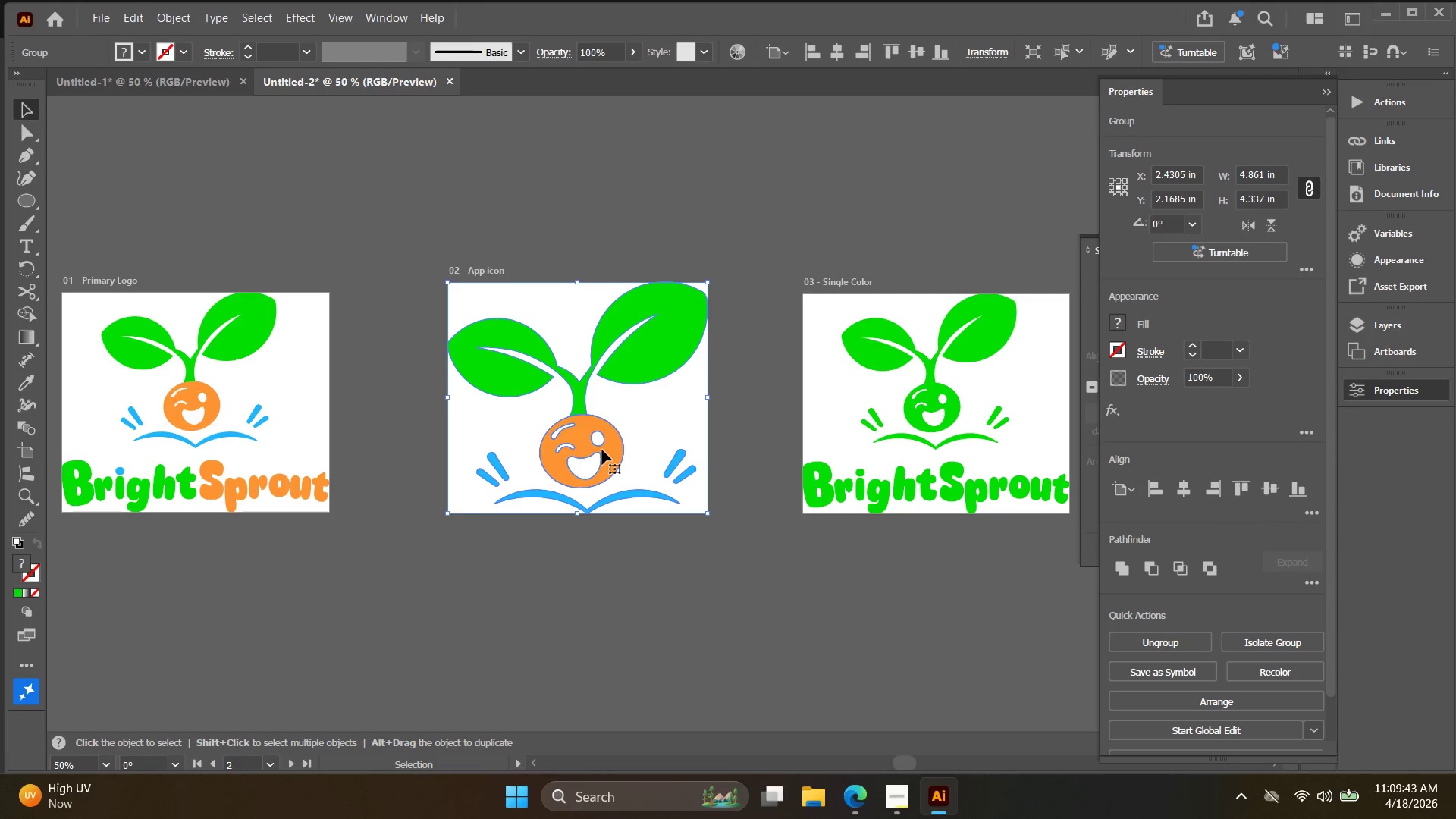 
key(Alt+AltLeft)
 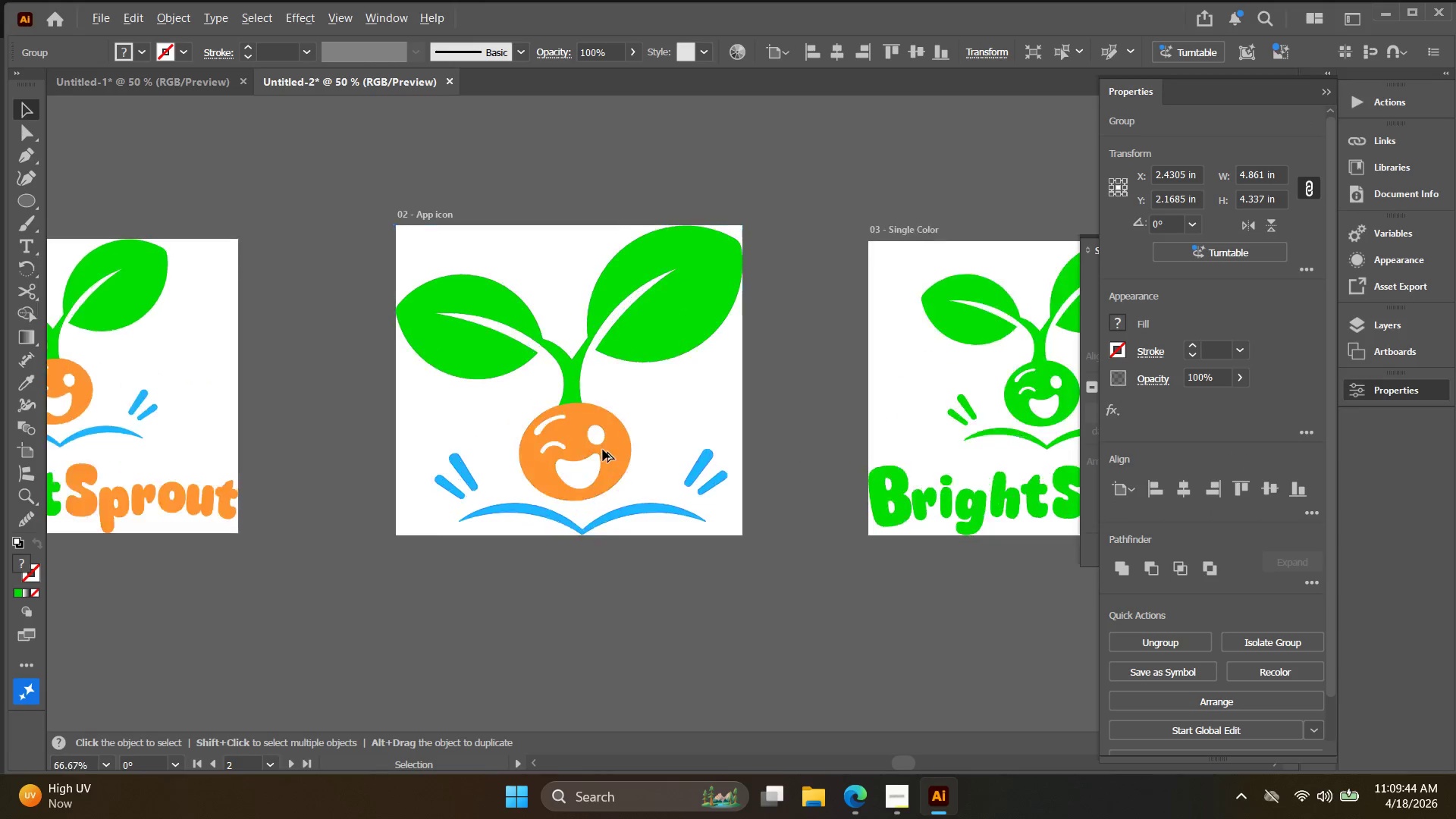 
key(Control+Shift+ShiftLeft)
 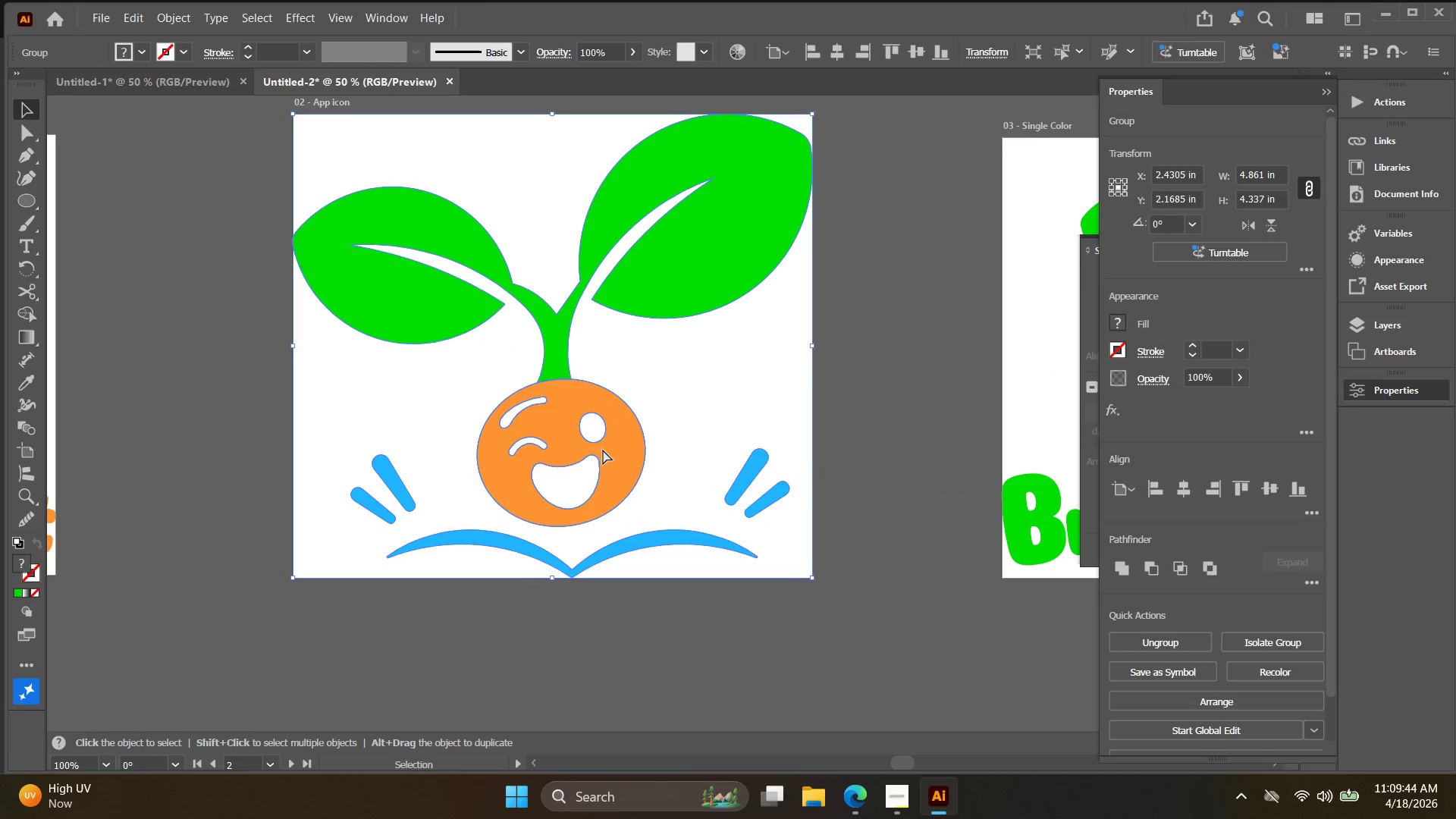 
key(Control+ControlLeft)
 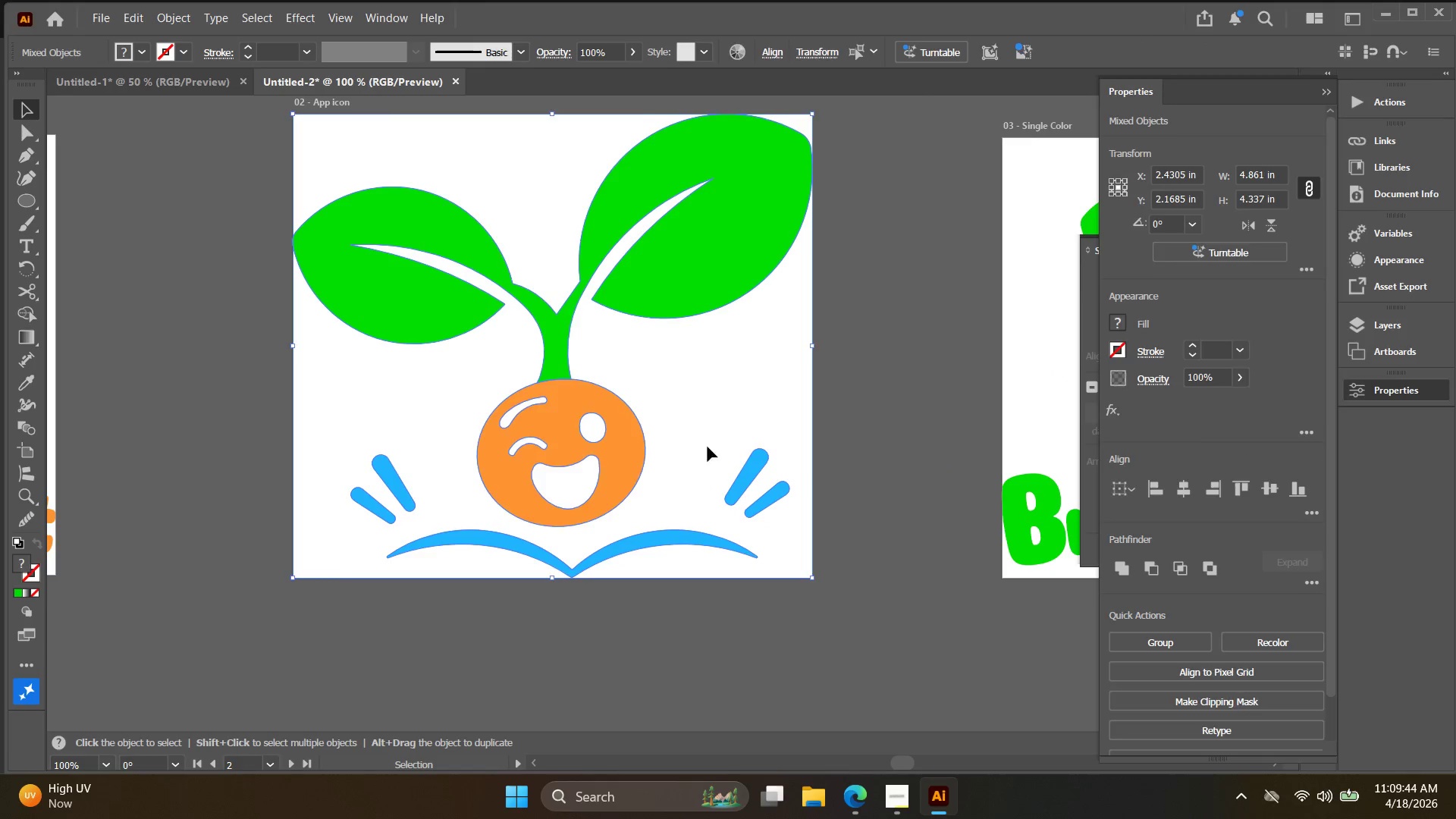 
key(Control+Shift+G)
 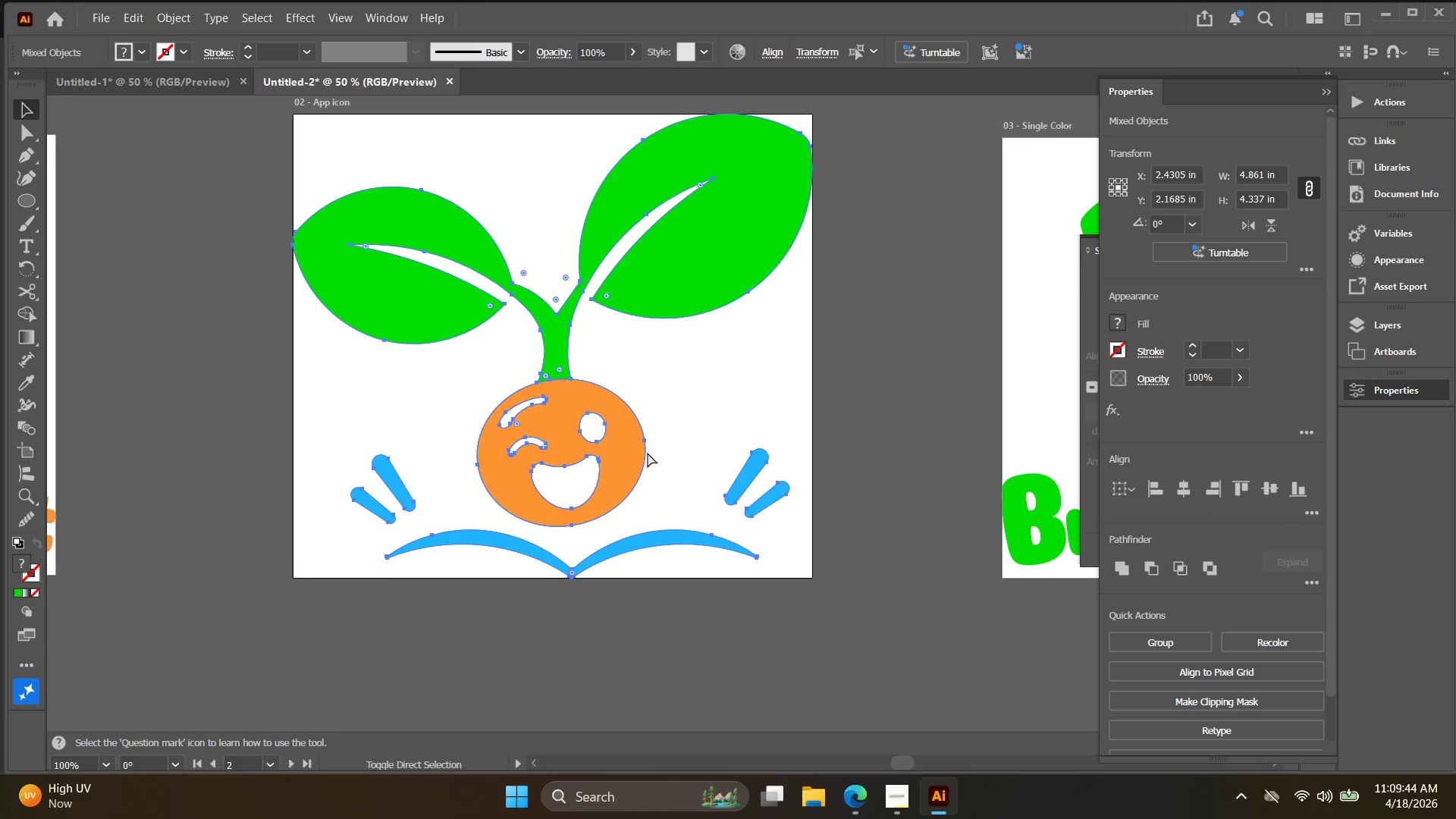 
scroll: coordinate [603, 450], scroll_direction: up, amount: 2.0
 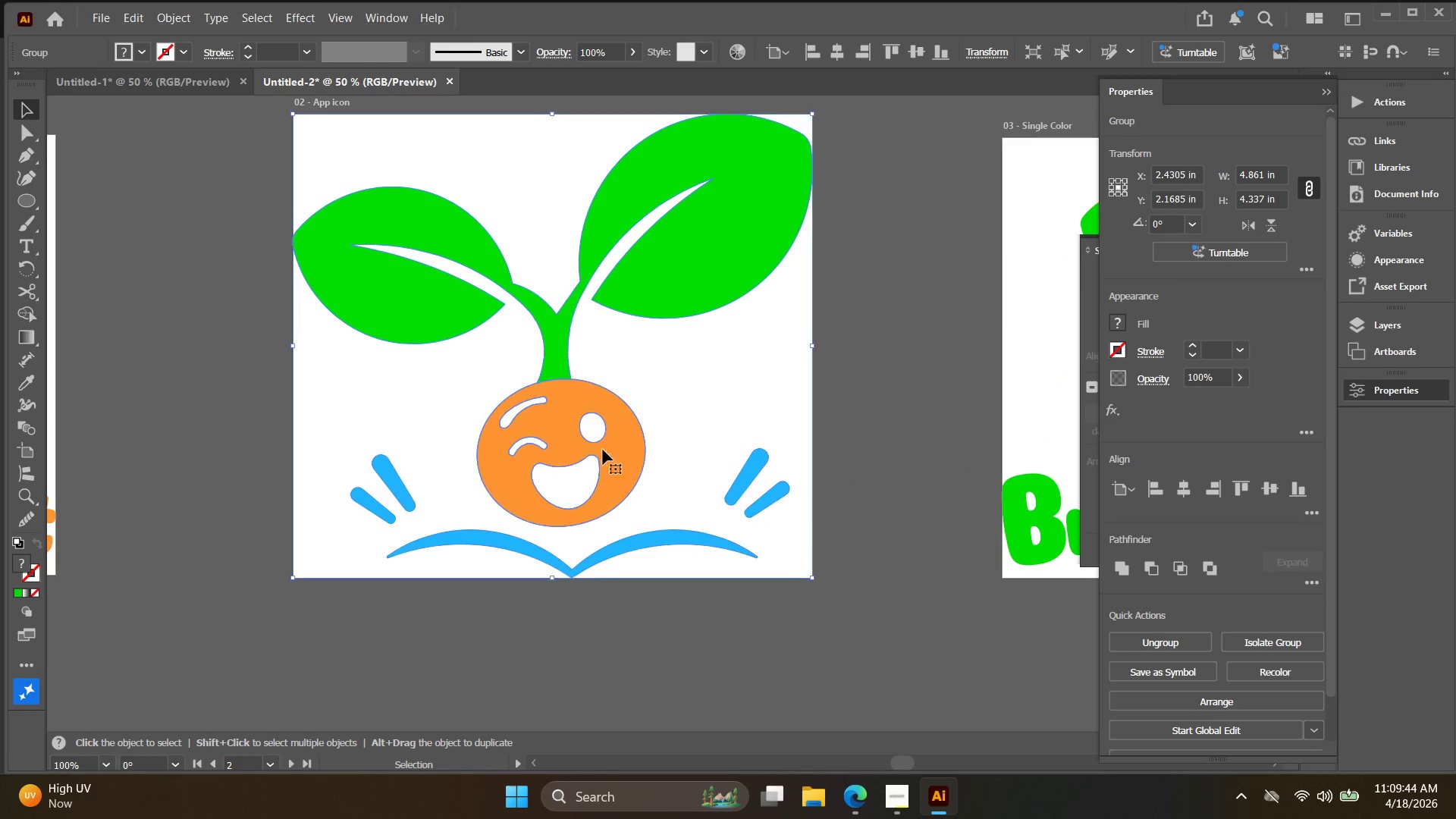 
left_click([718, 449])
 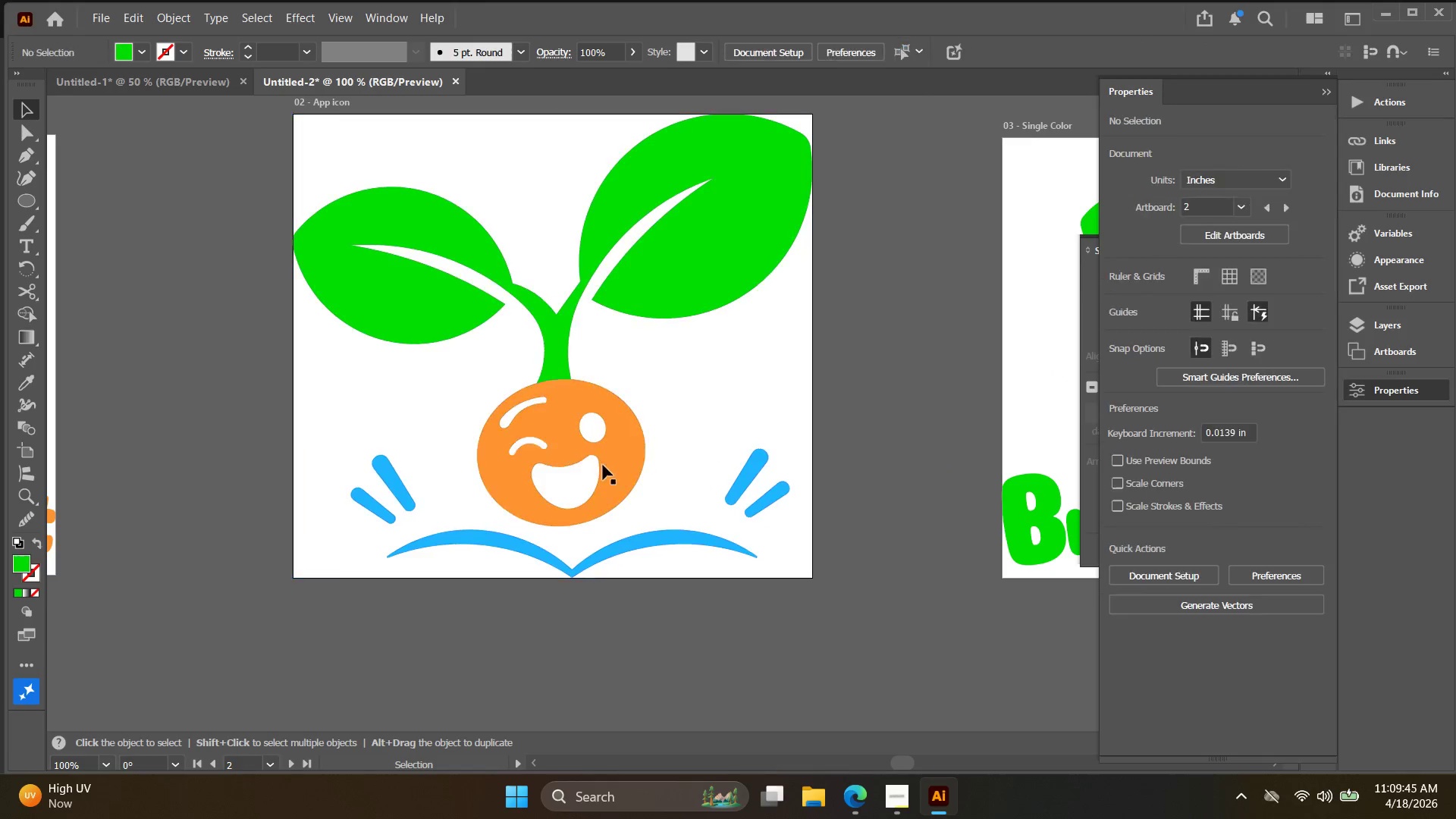 
left_click_drag(start_coordinate=[608, 459], to_coordinate=[638, 465])
 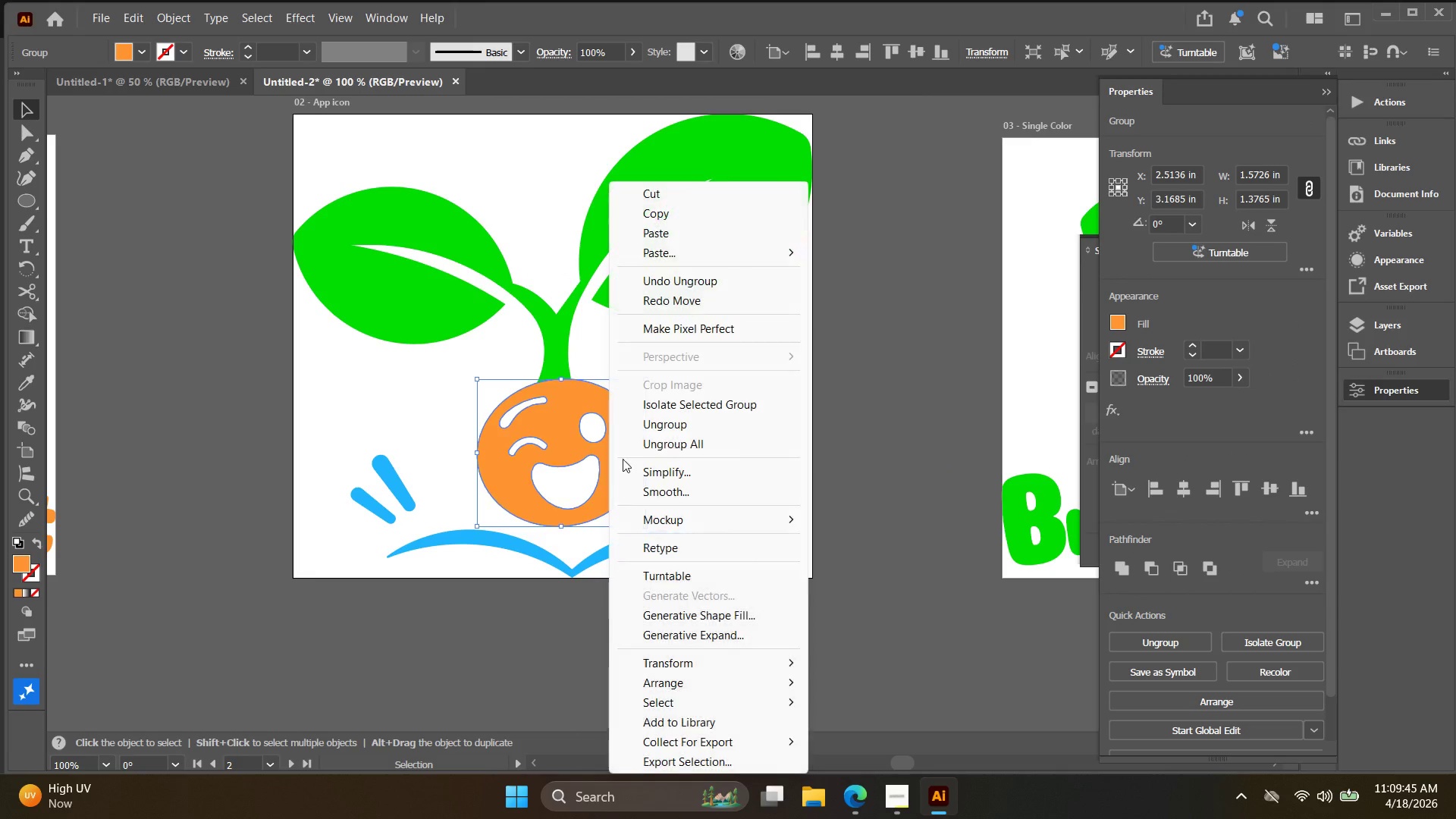 
key(Control+ControlLeft)
 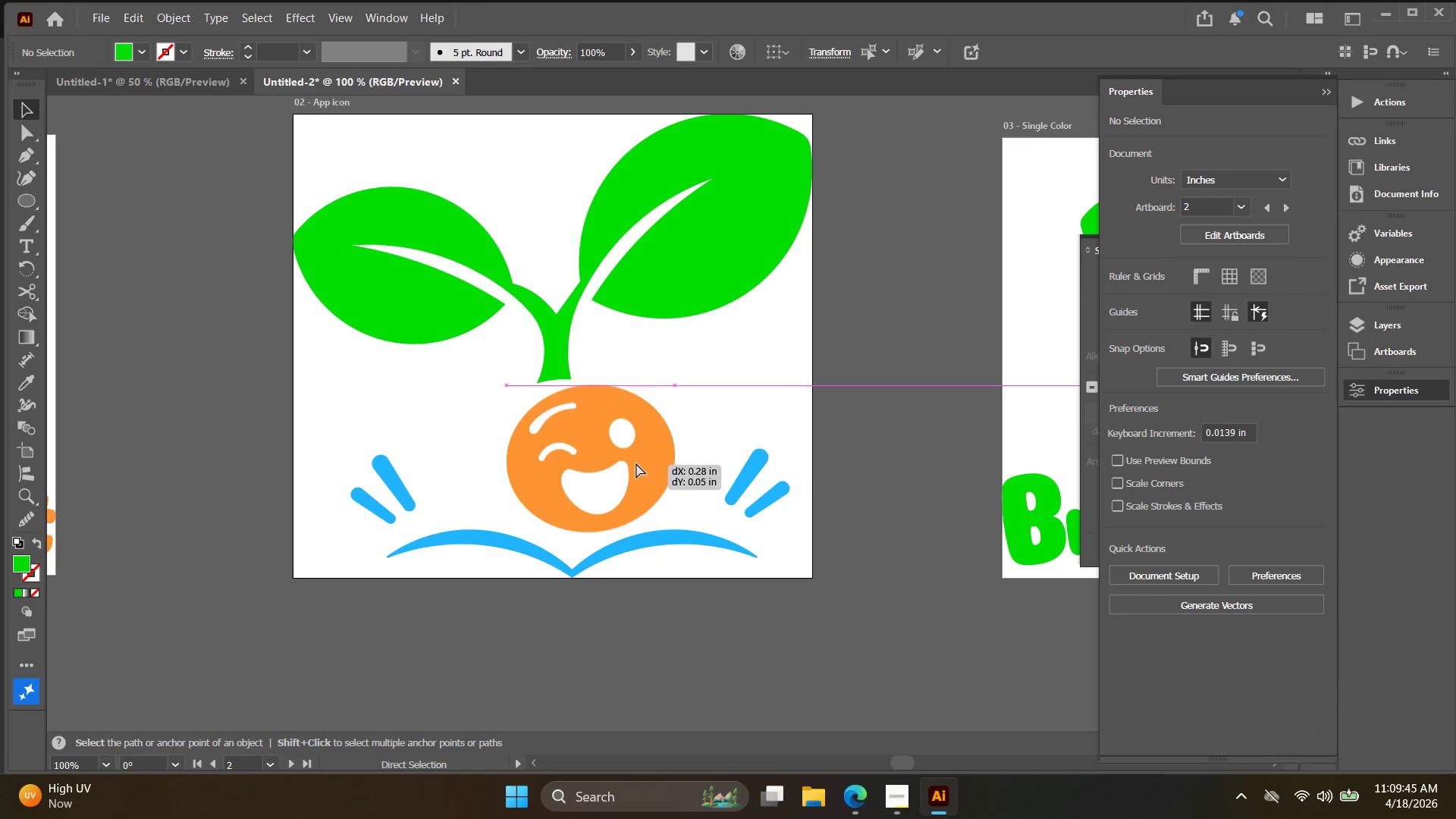 
key(Control+Z)
 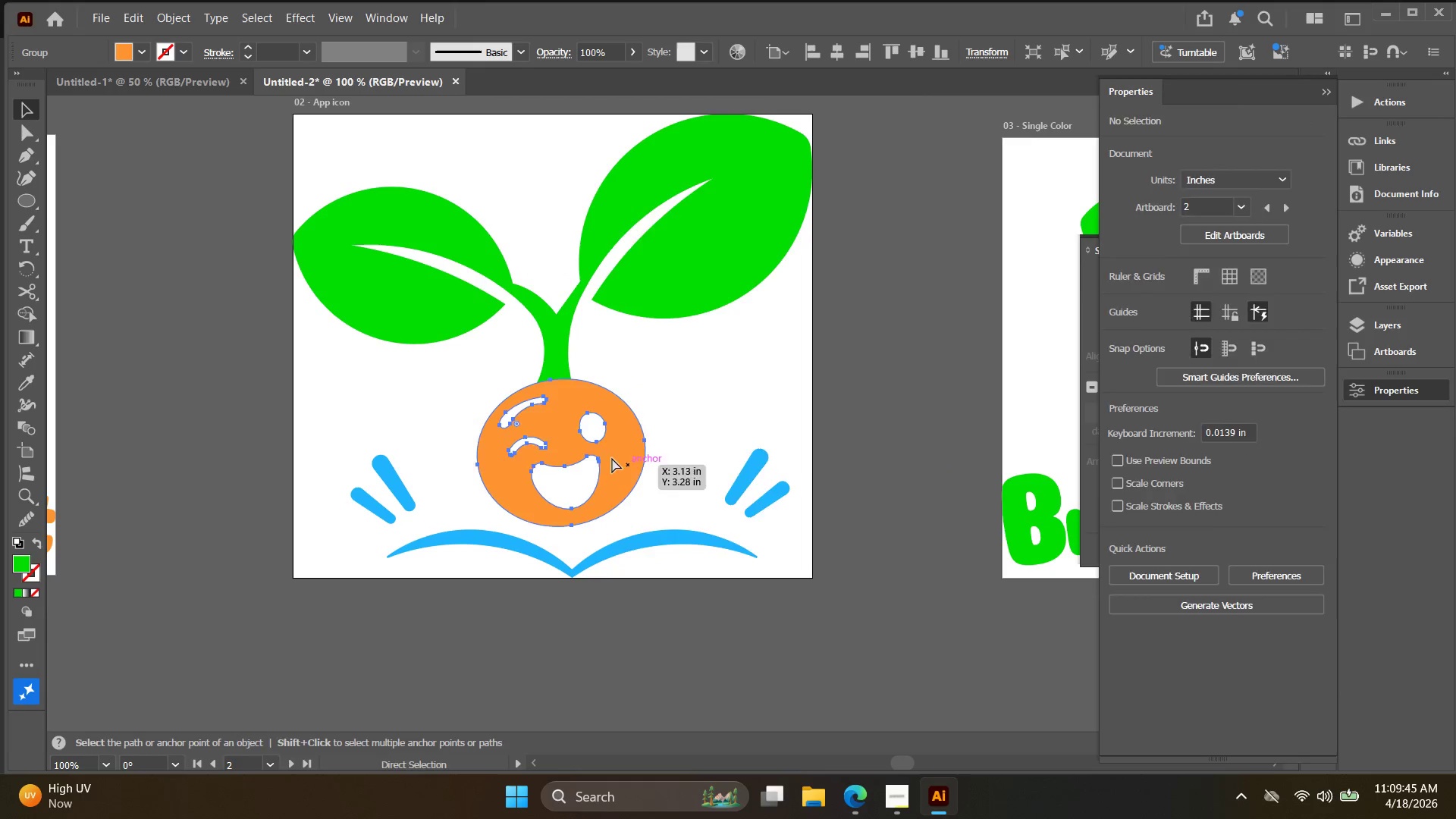 
right_click([609, 457])
 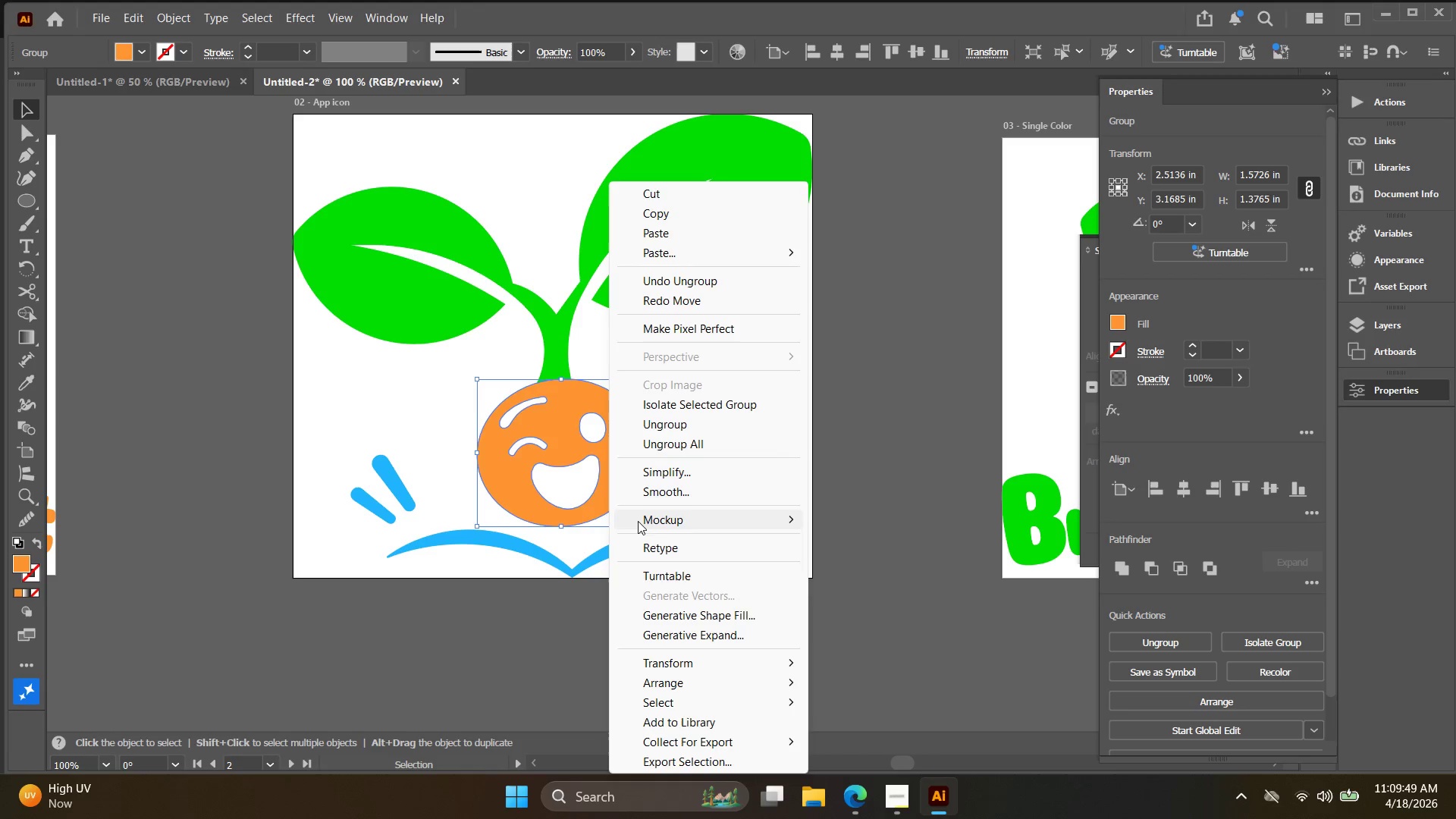 
left_click_drag(start_coordinate=[498, 679], to_coordinate=[501, 672])
 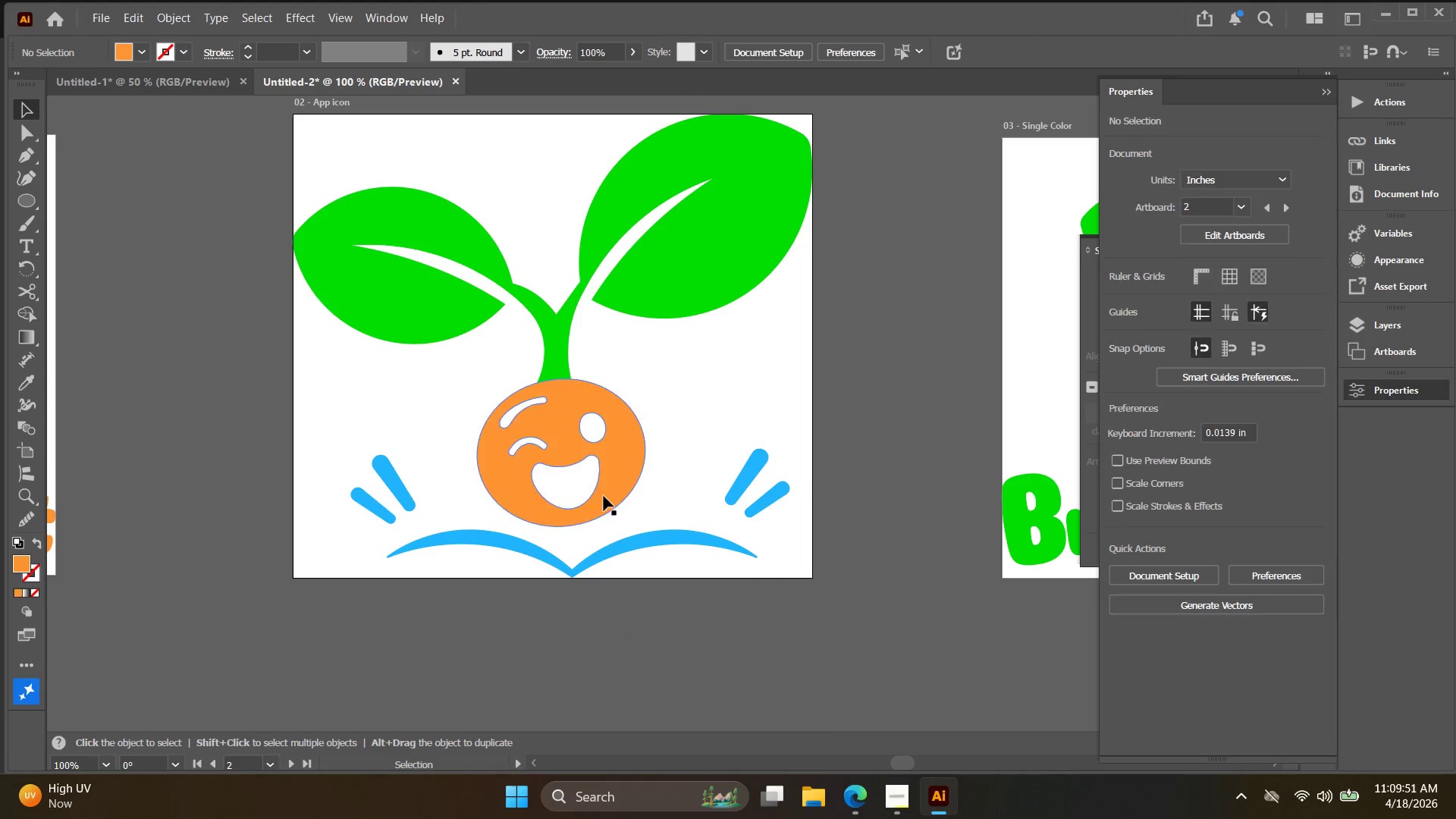 
double_click([608, 494])
 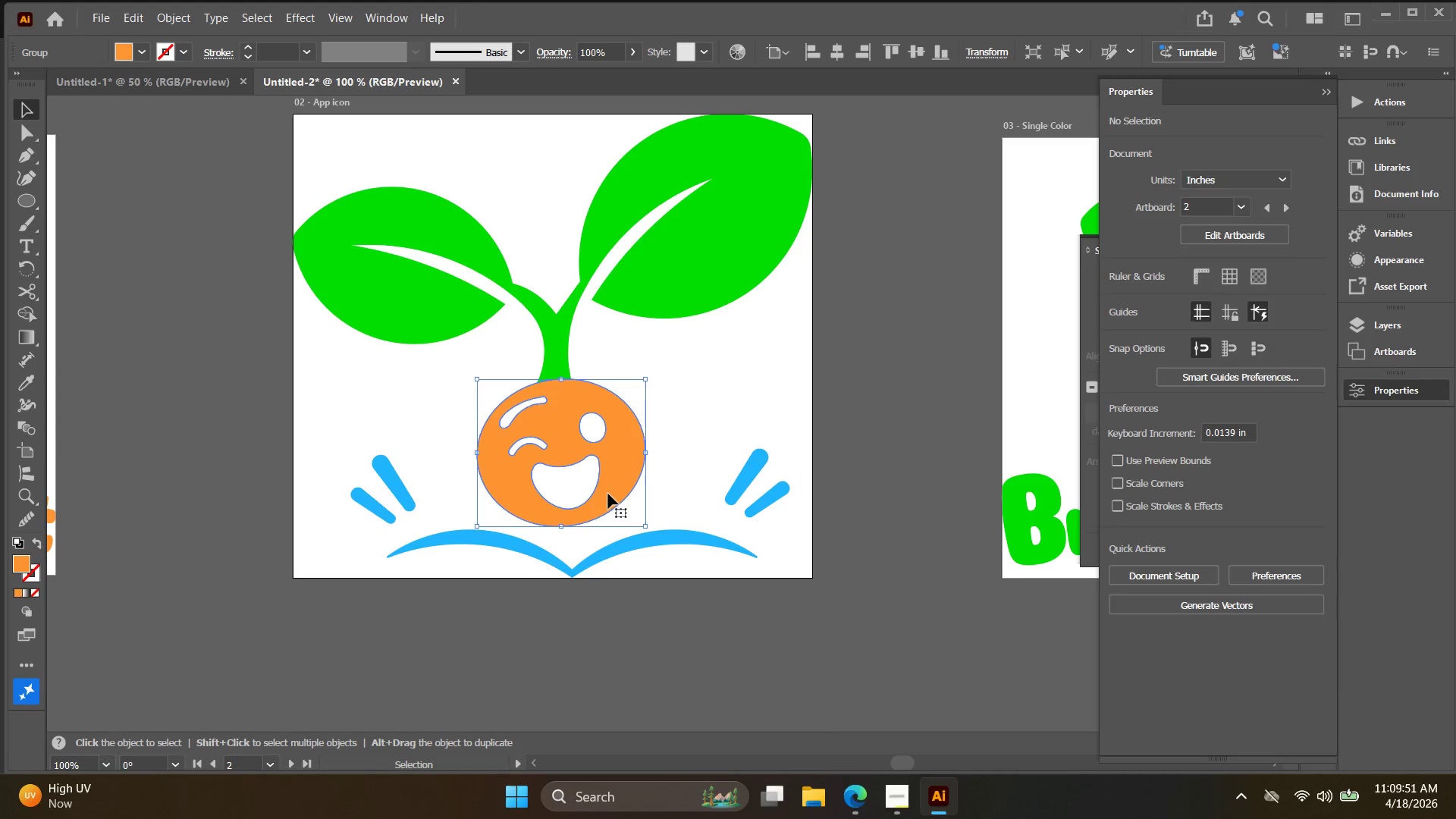 
right_click([608, 494])
 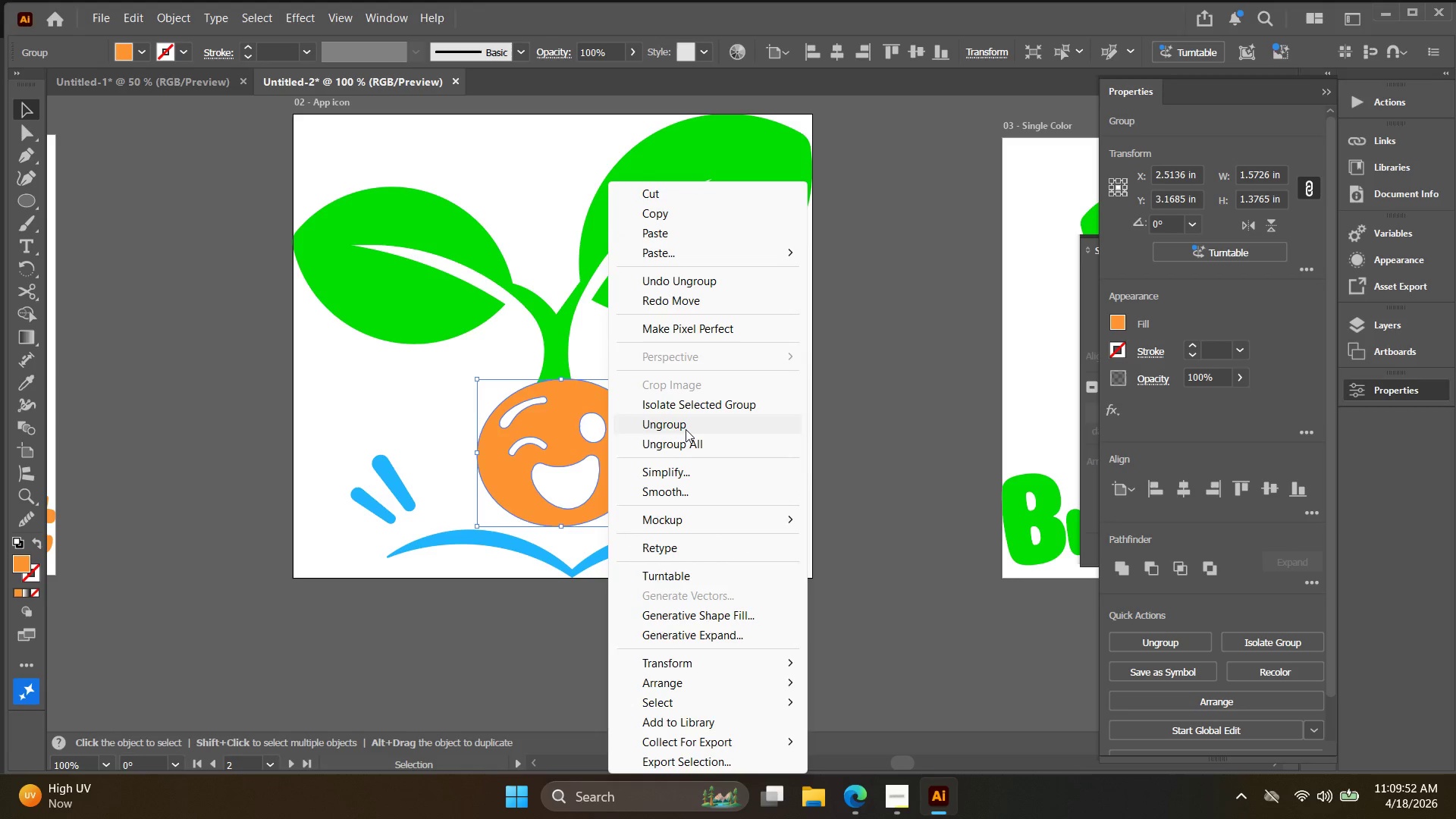 
left_click([686, 429])
 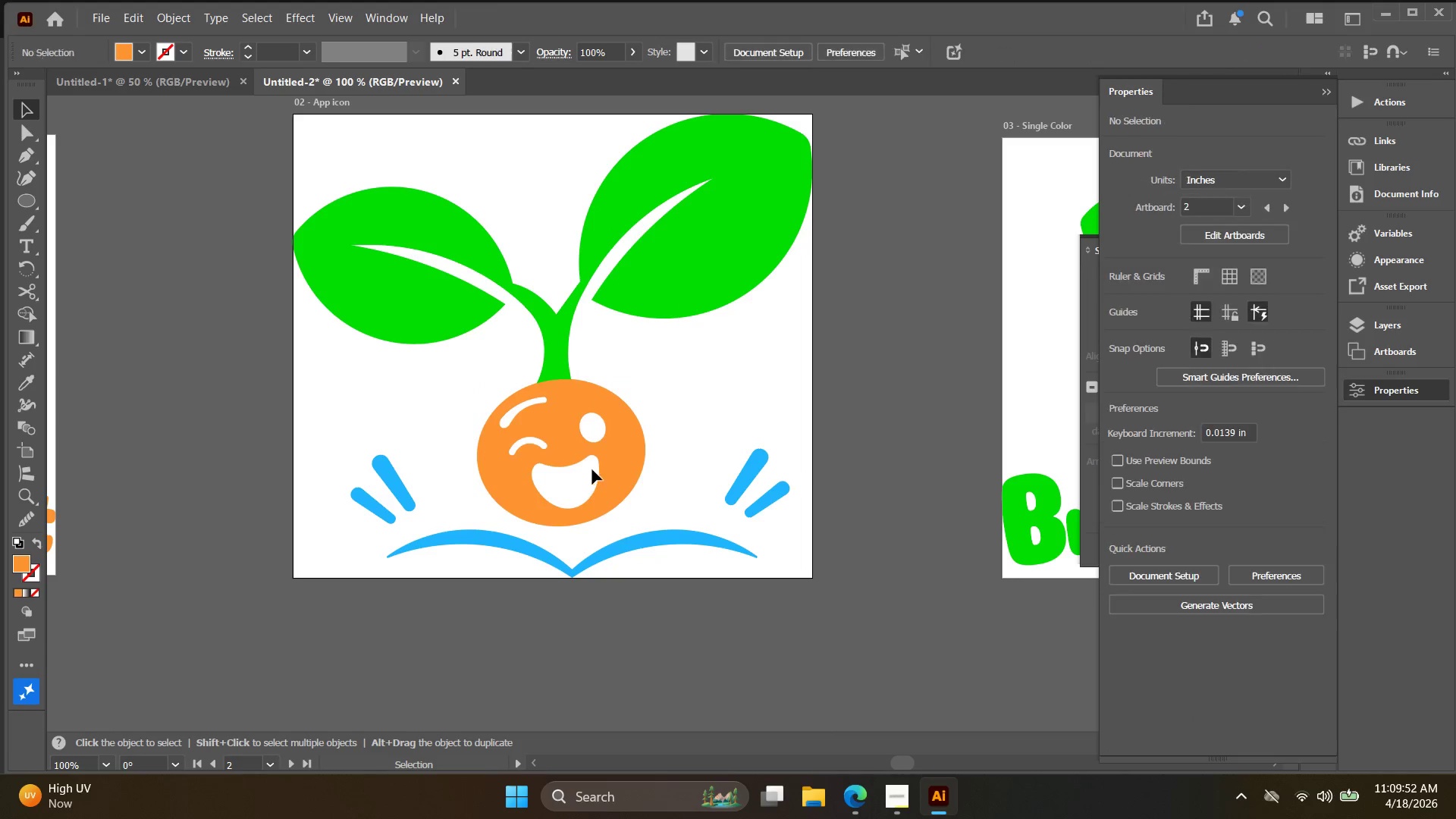 
triple_click([607, 463])
 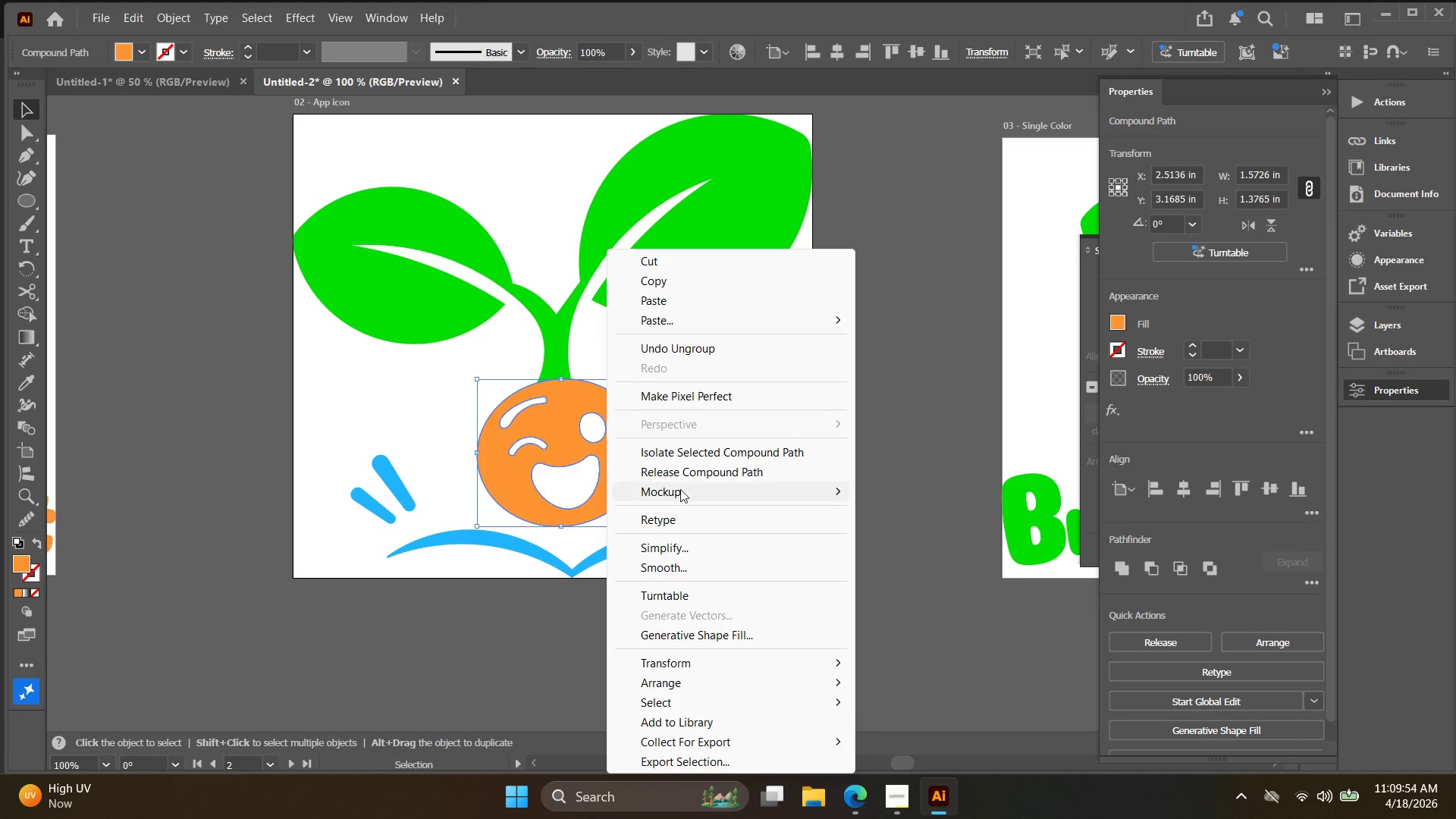 
left_click([689, 470])
 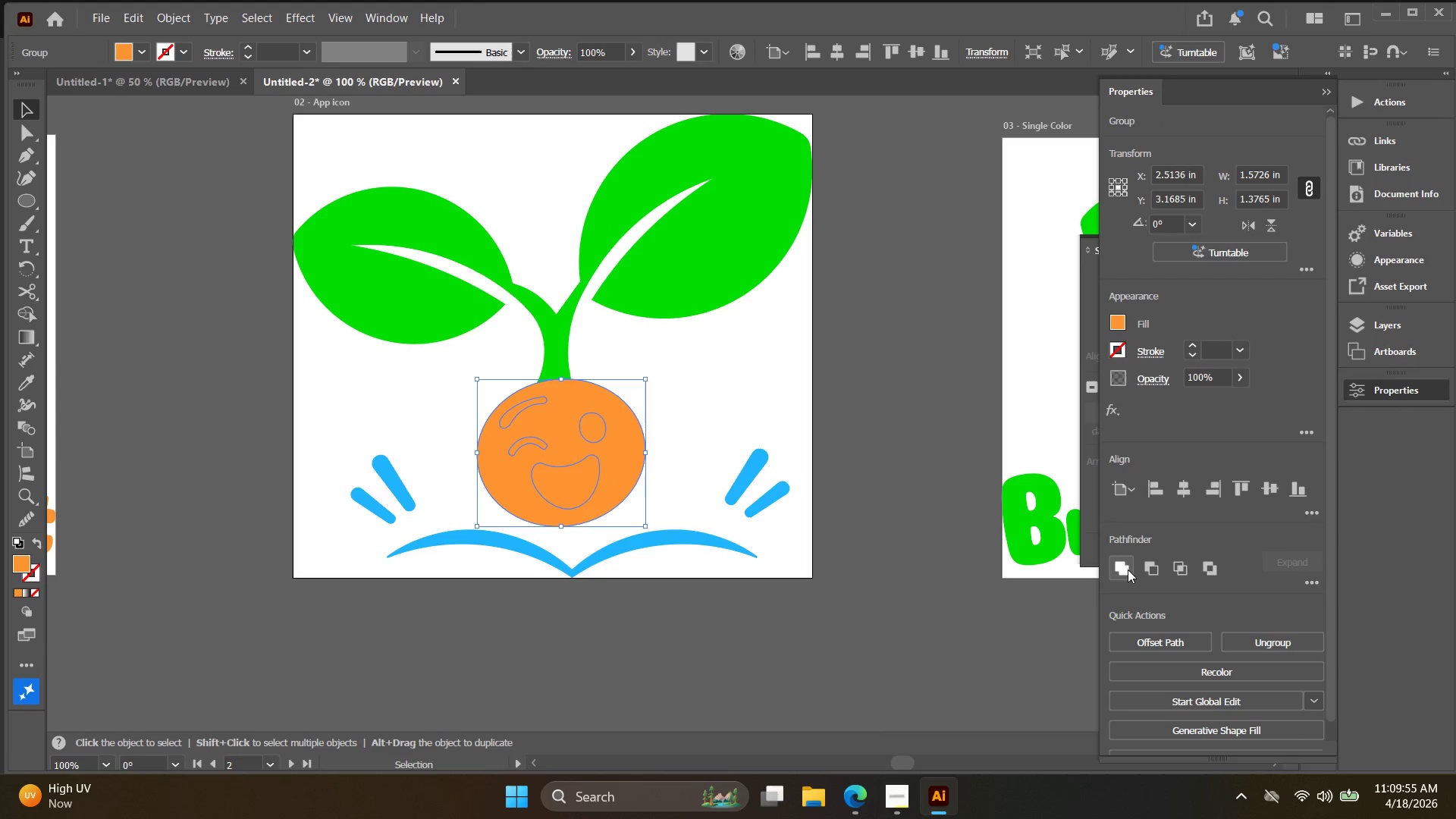 
left_click([1131, 566])
 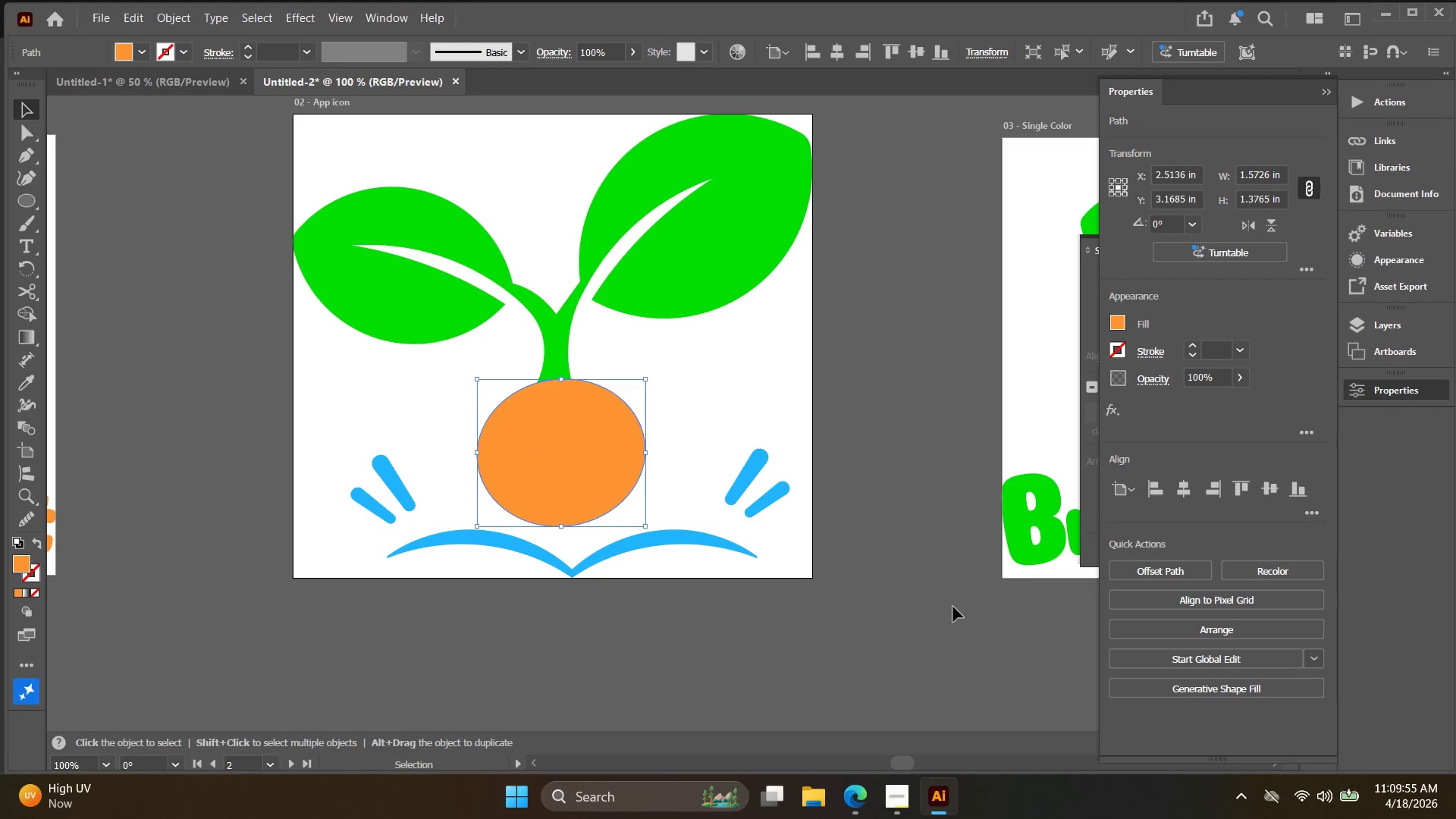 
left_click([870, 662])
 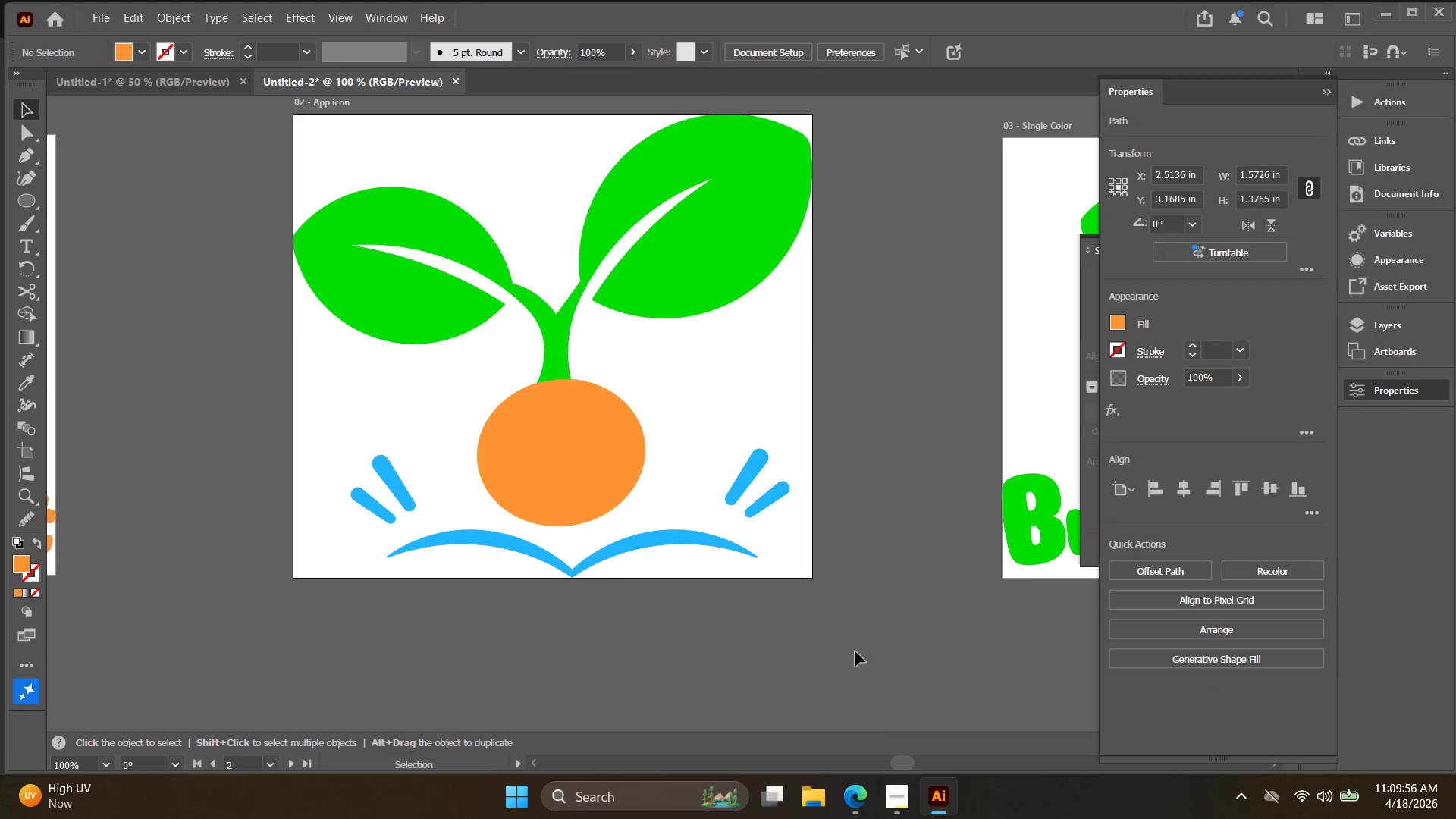 
key(Alt+AltLeft)
 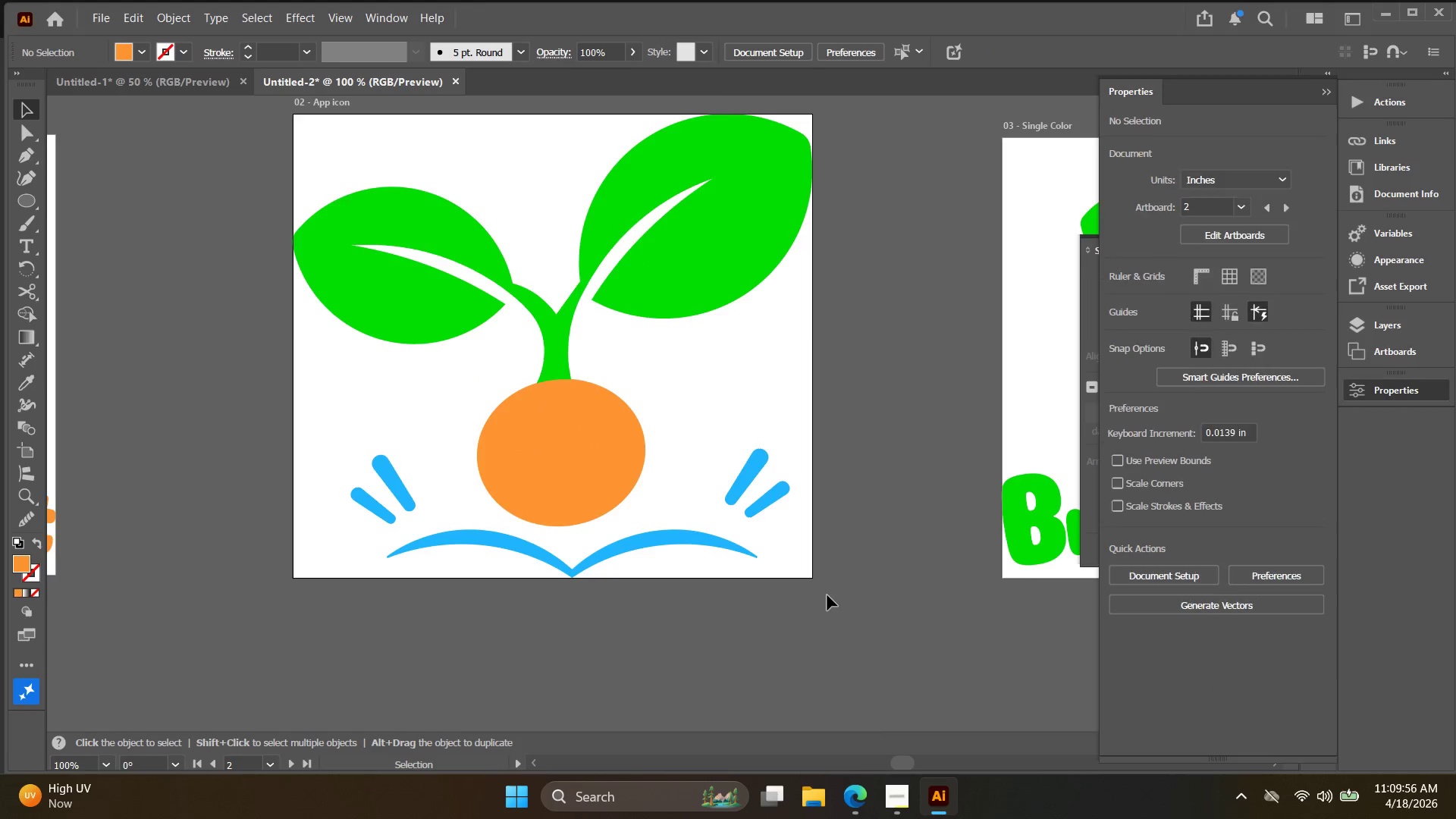 
hold_key(key=Space, duration=0.38)
 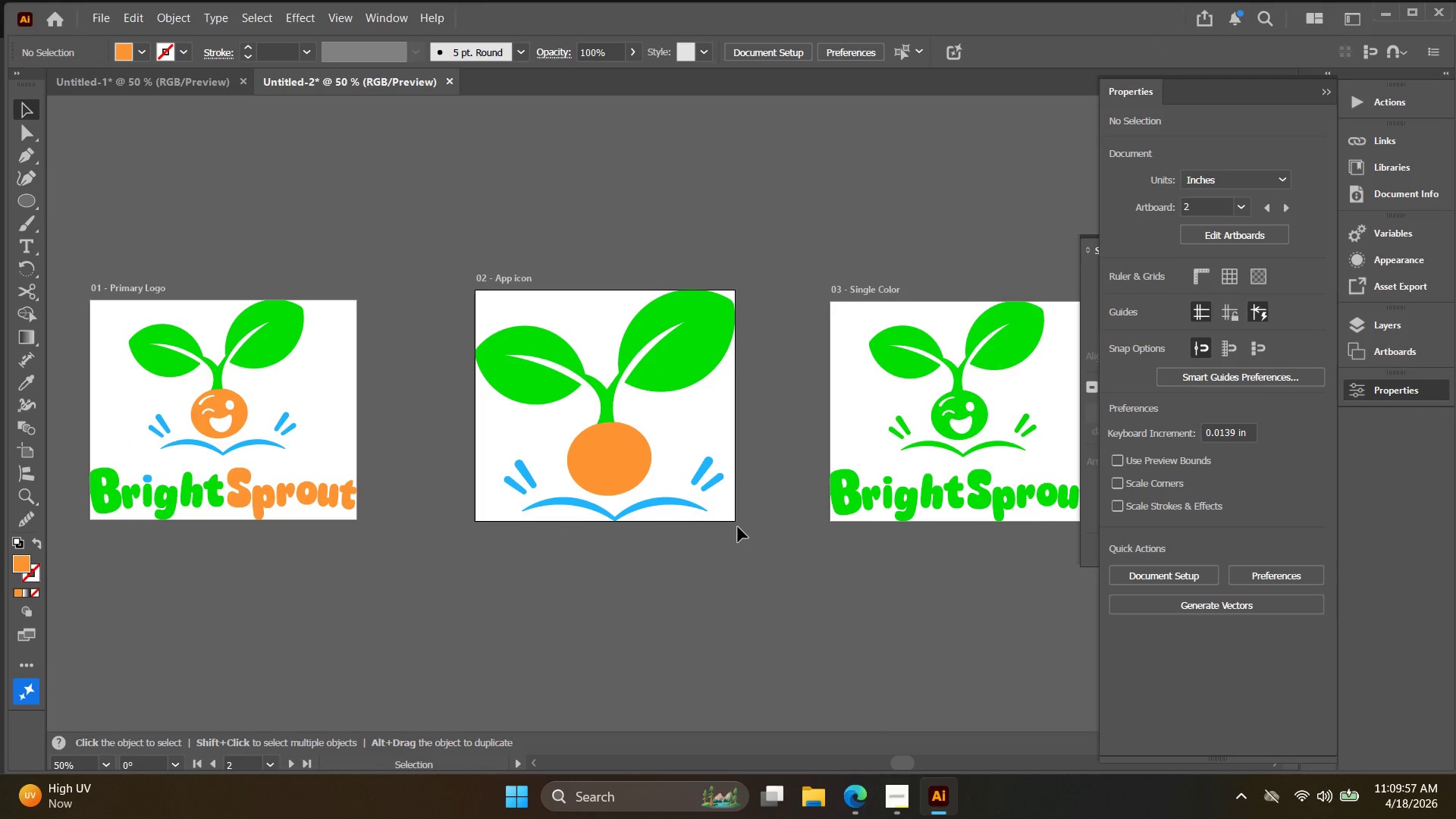 
left_click_drag(start_coordinate=[823, 593], to_coordinate=[738, 527])
 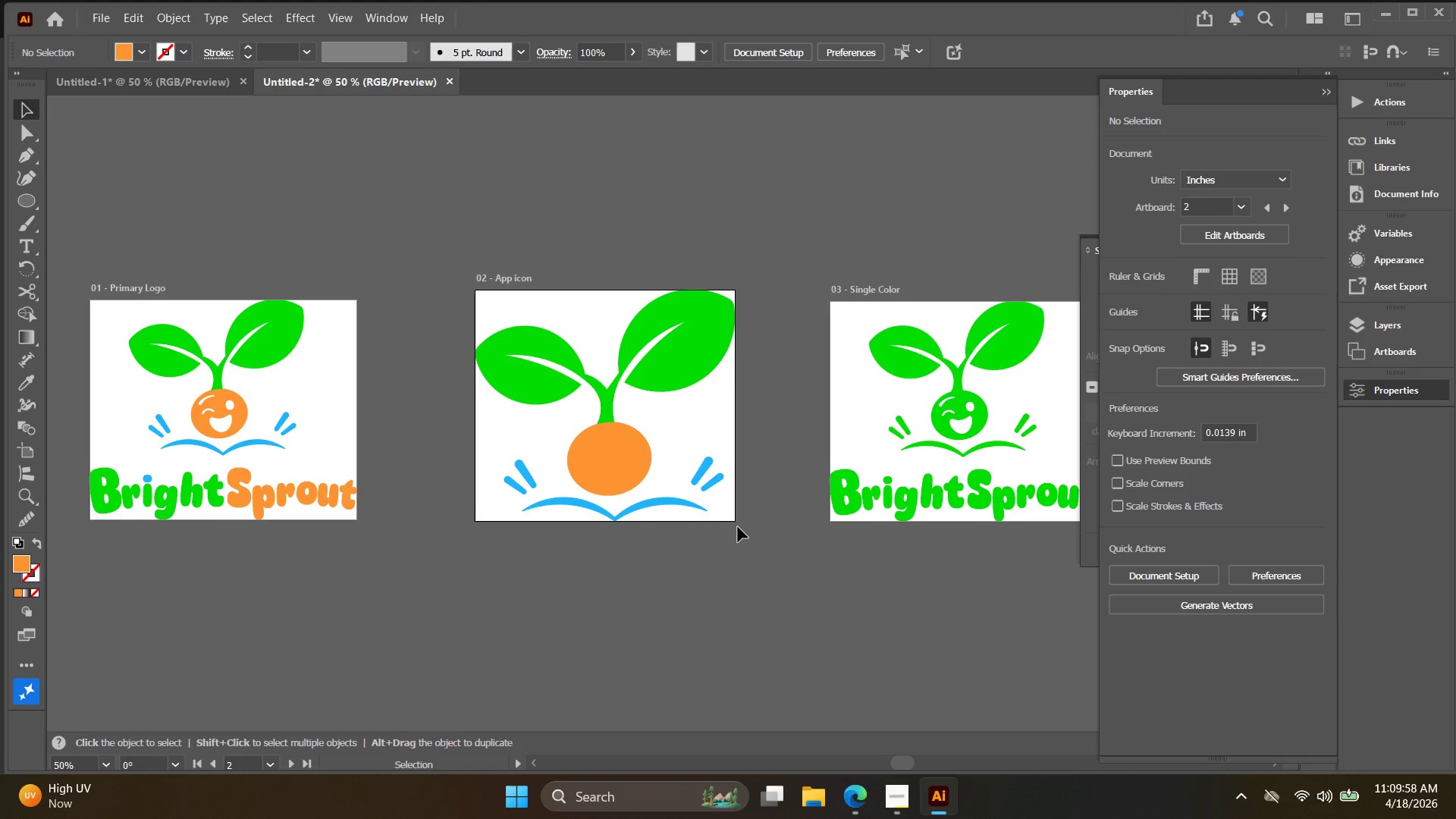 
scroll: coordinate [827, 595], scroll_direction: down, amount: 2.0
 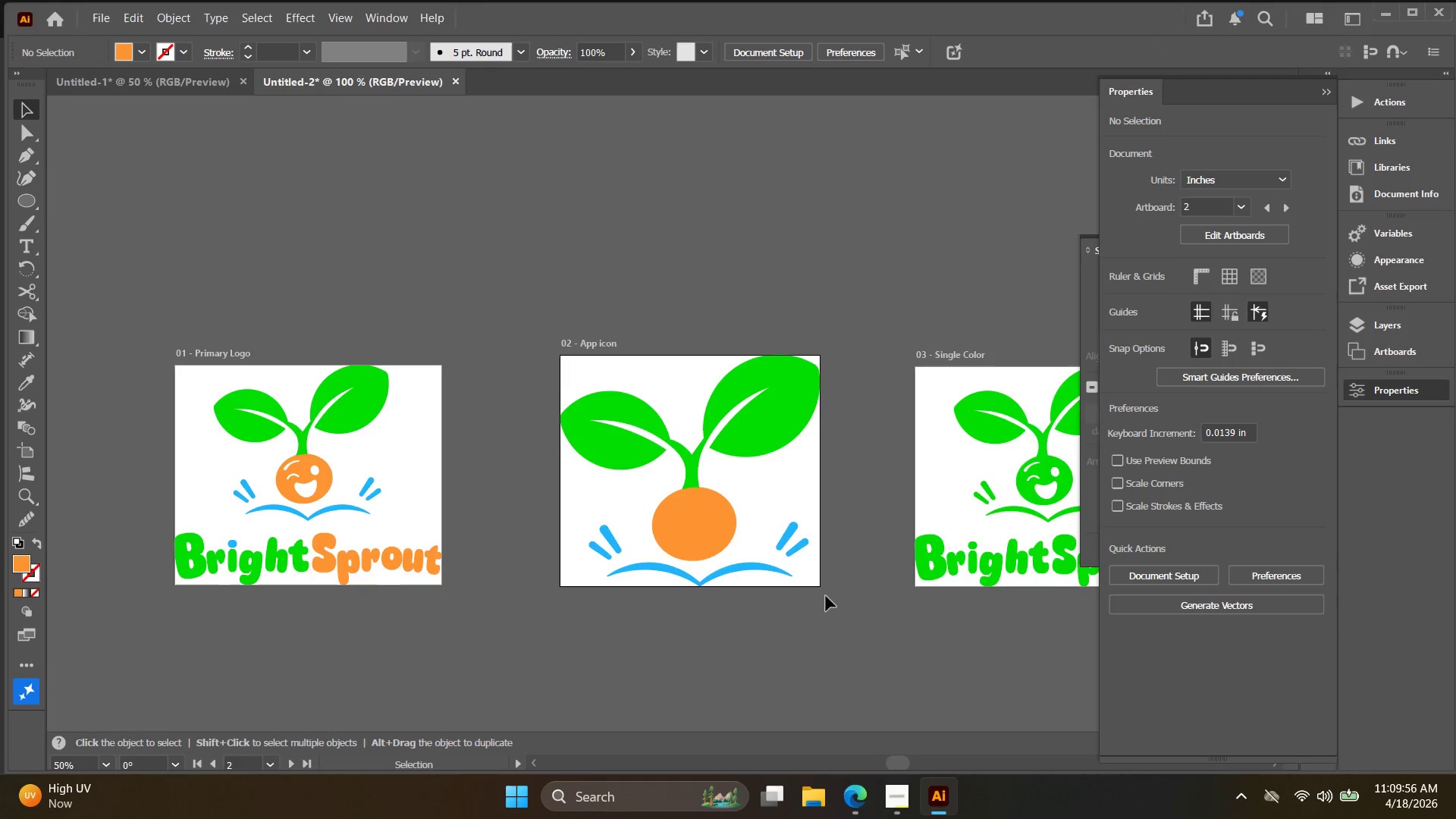 
left_click_drag(start_coordinate=[758, 557], to_coordinate=[428, 162])
 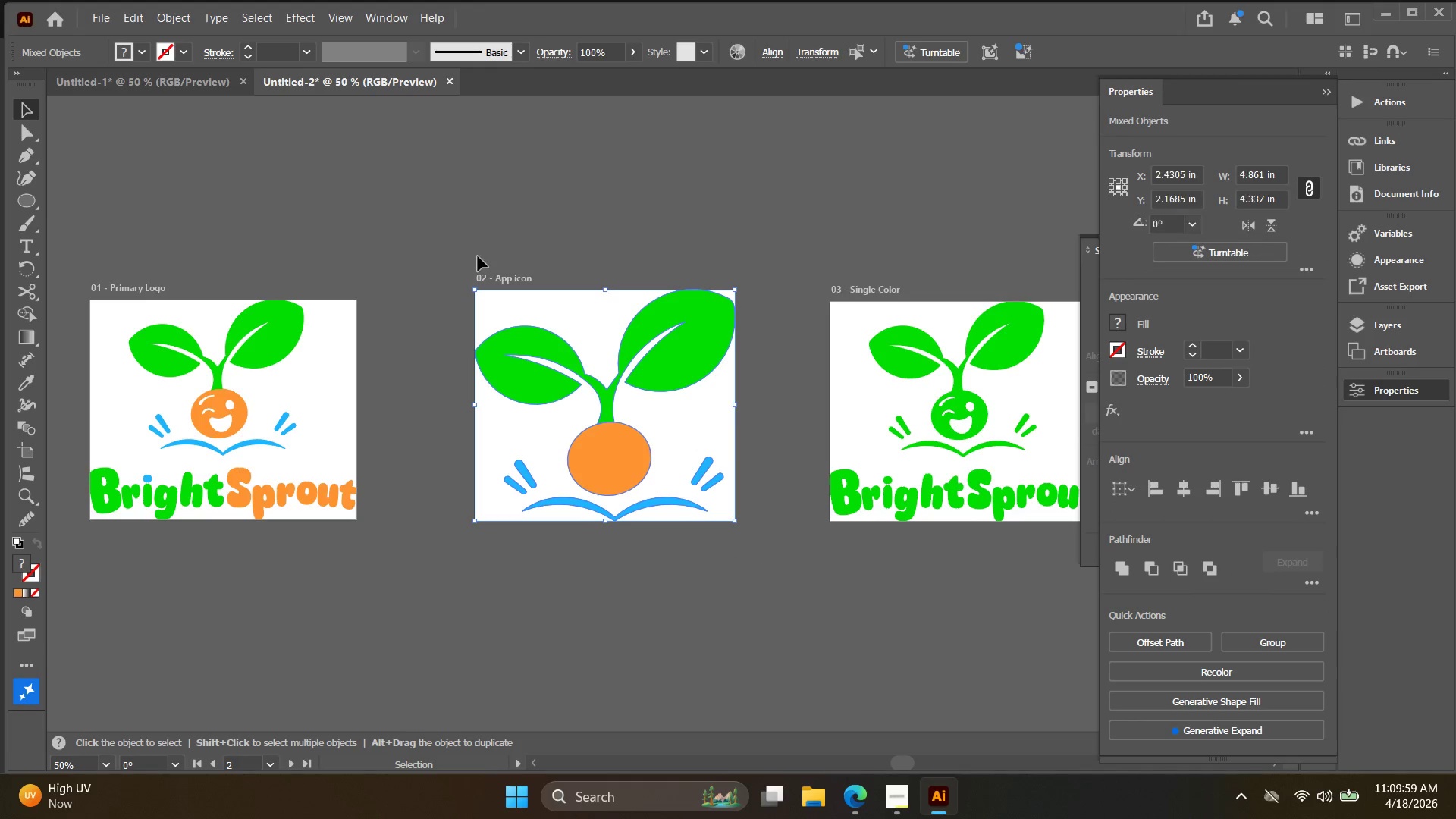 
key(Control+ControlLeft)
 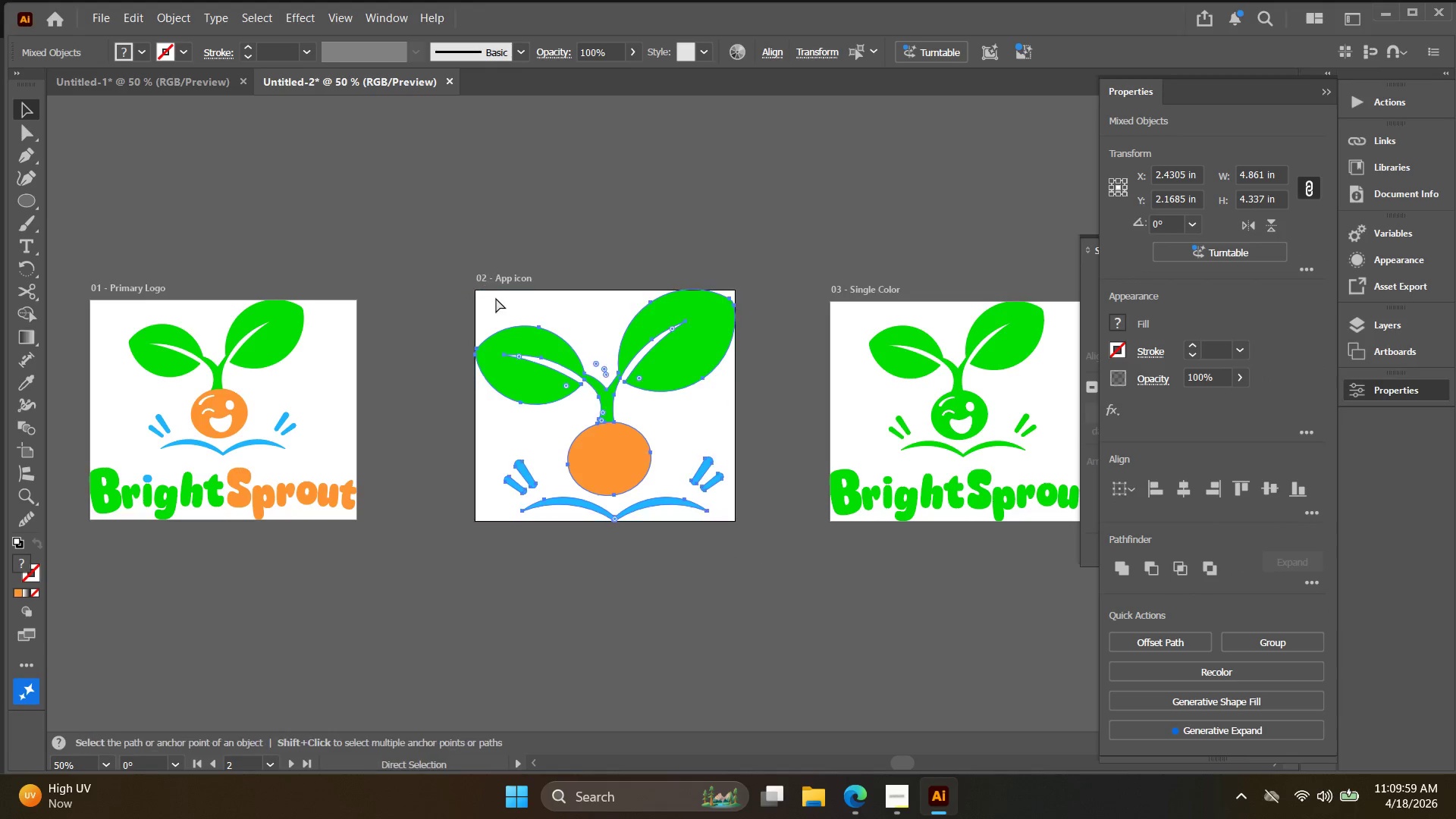 
key(Control+G)
 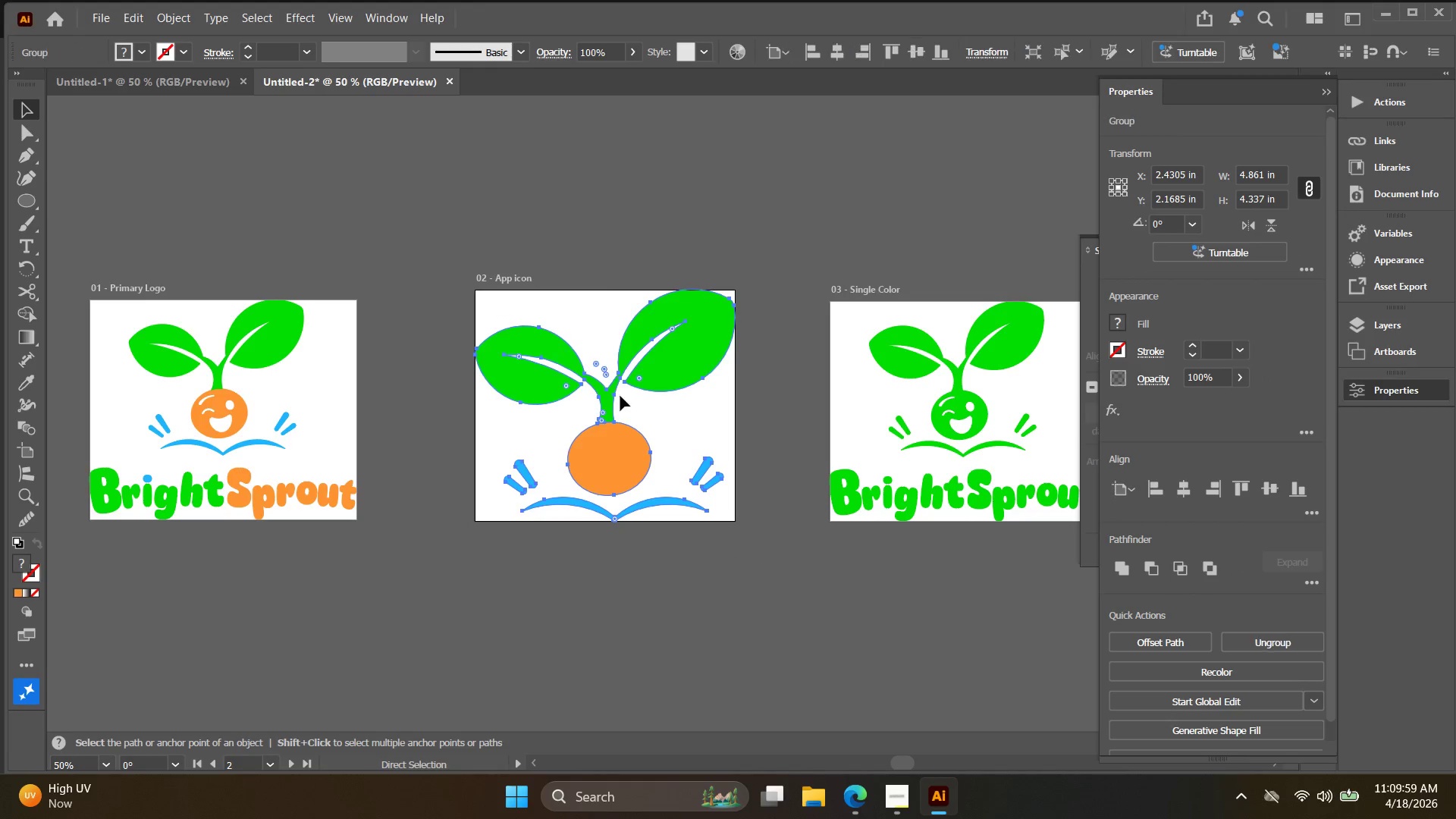 
hold_key(key=Space, duration=0.33)
 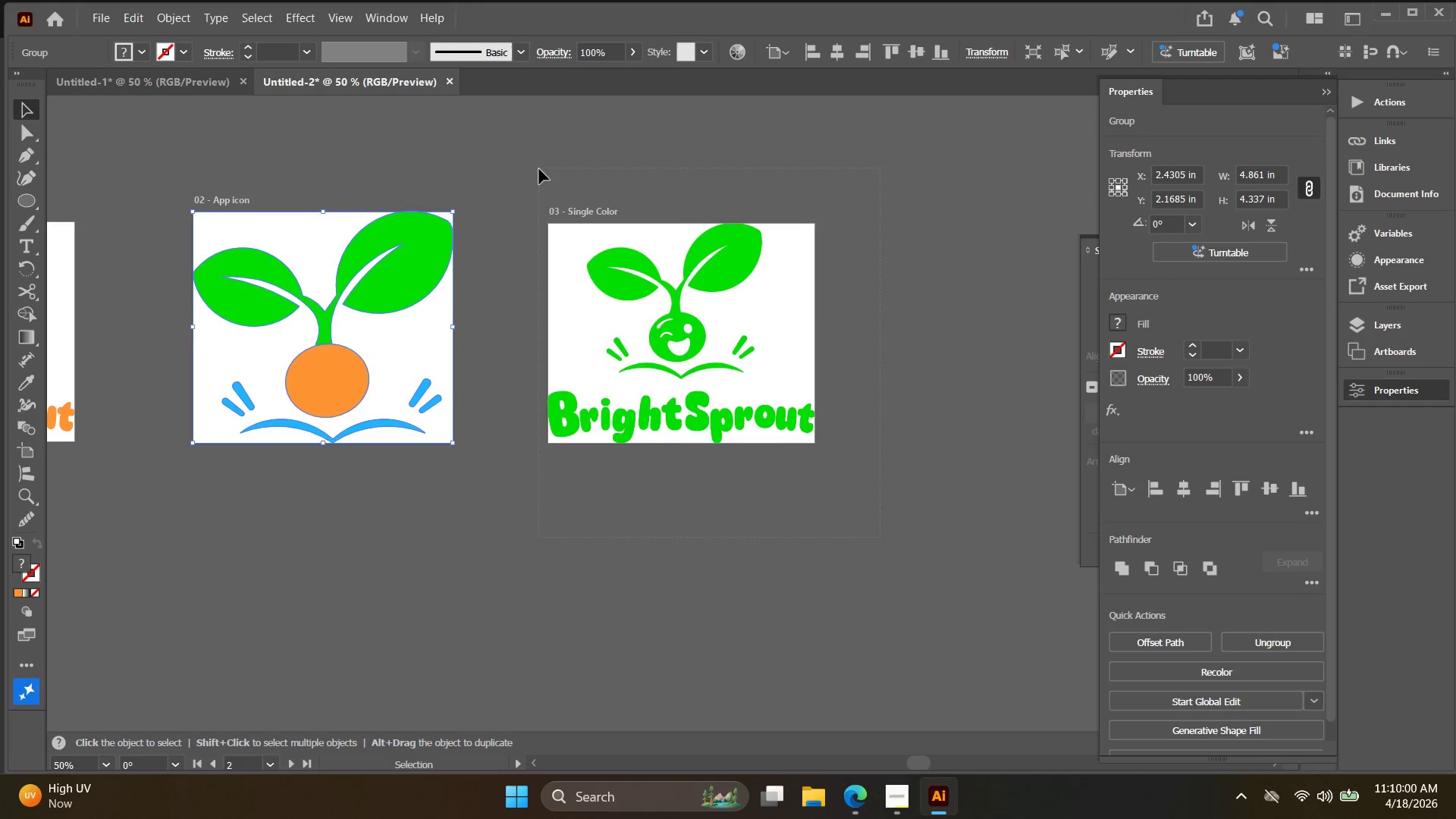 
left_click_drag(start_coordinate=[620, 416], to_coordinate=[339, 338])
 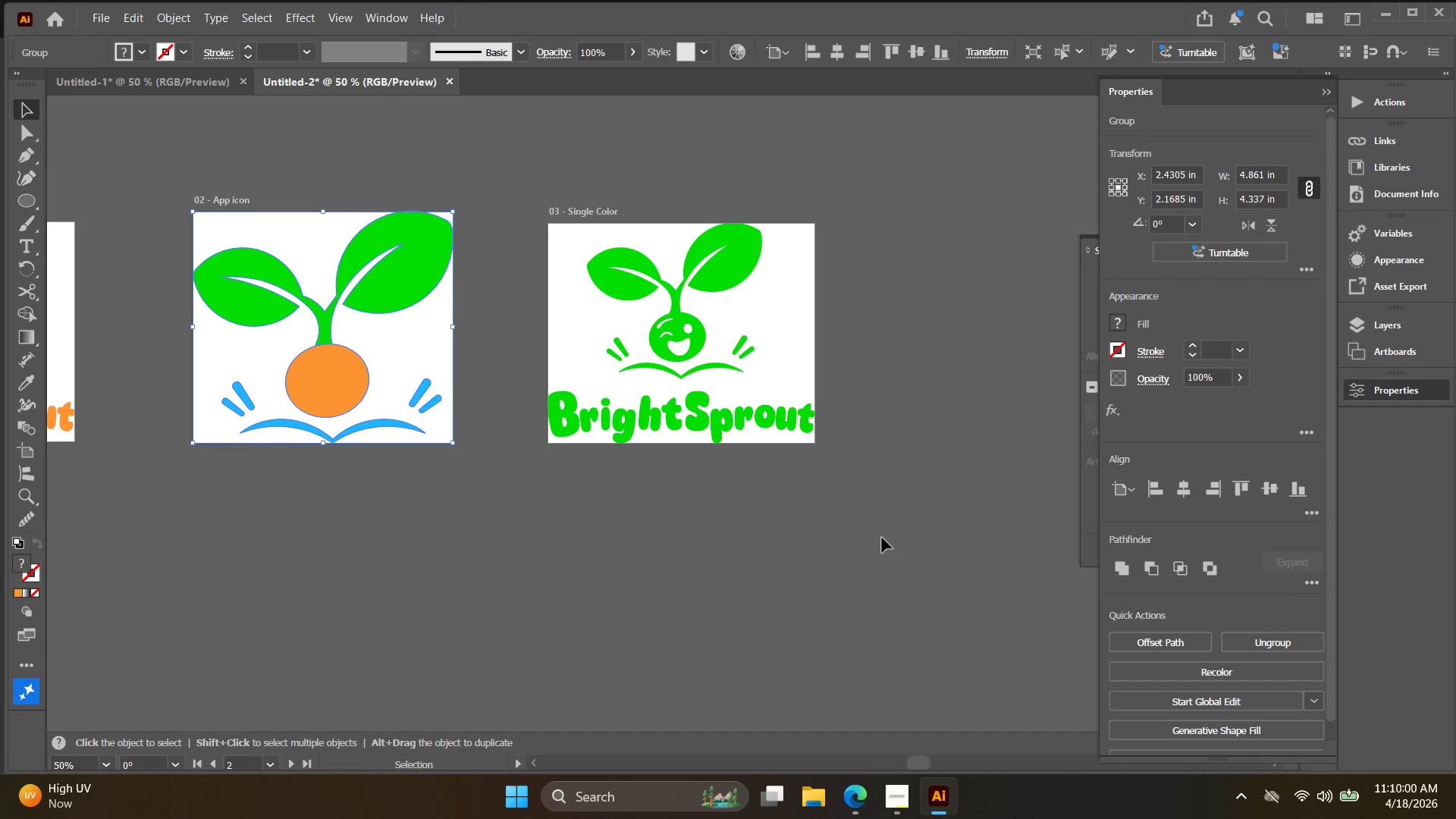 
left_click_drag(start_coordinate=[881, 537], to_coordinate=[539, 168])
 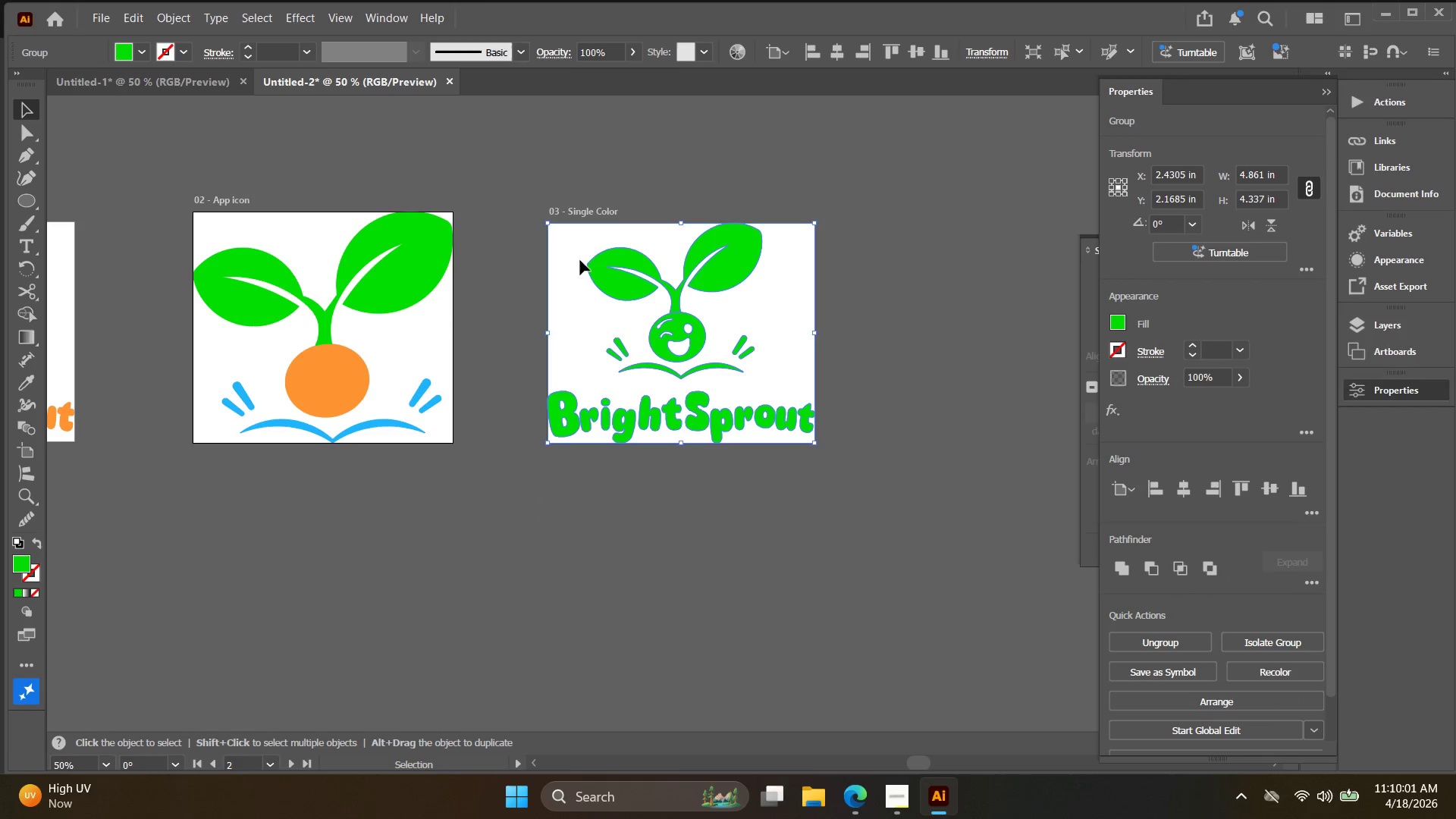 
key(Control+ControlLeft)
 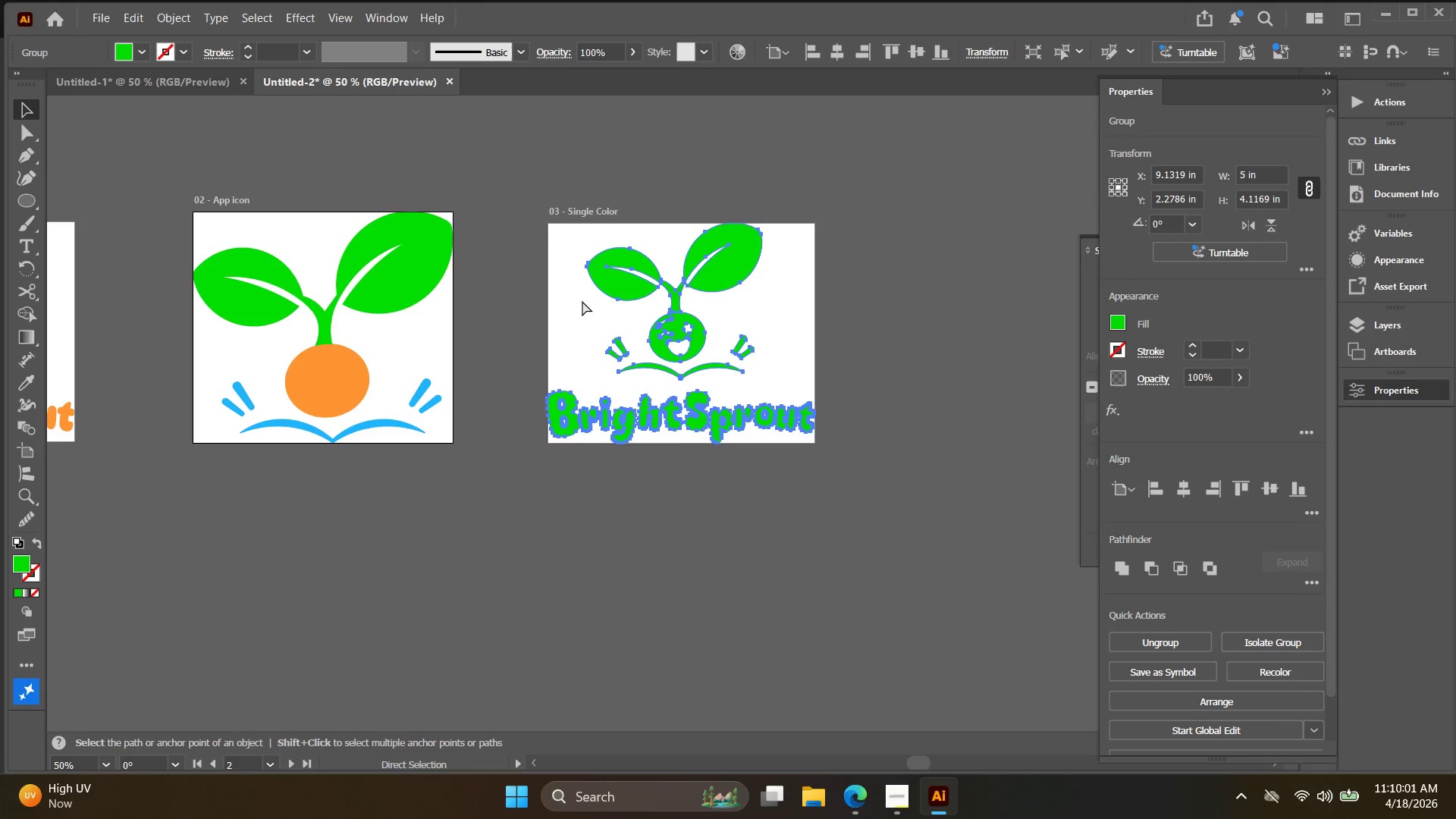 
key(Control+G)
 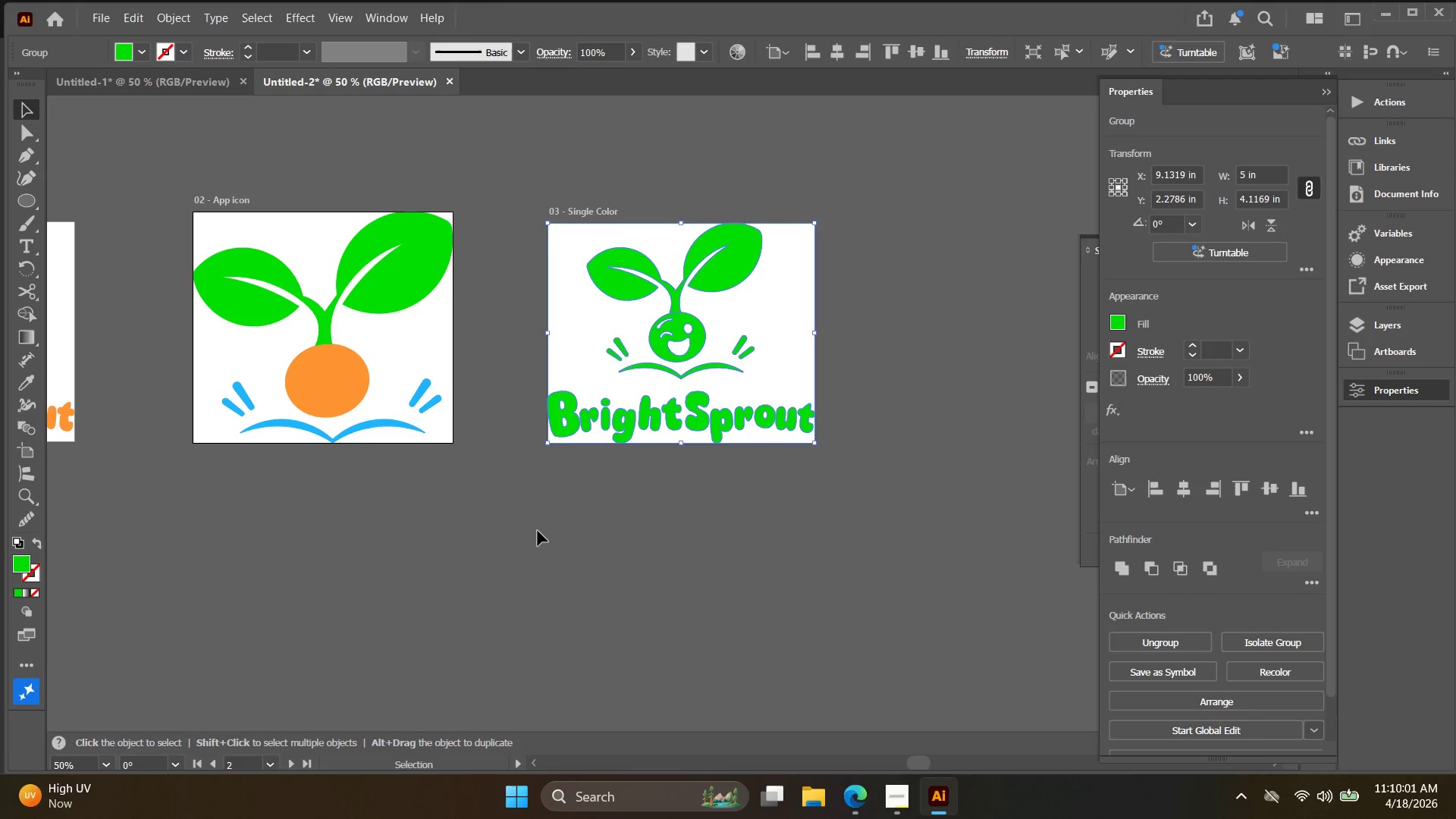 
hold_key(key=Space, duration=0.38)
 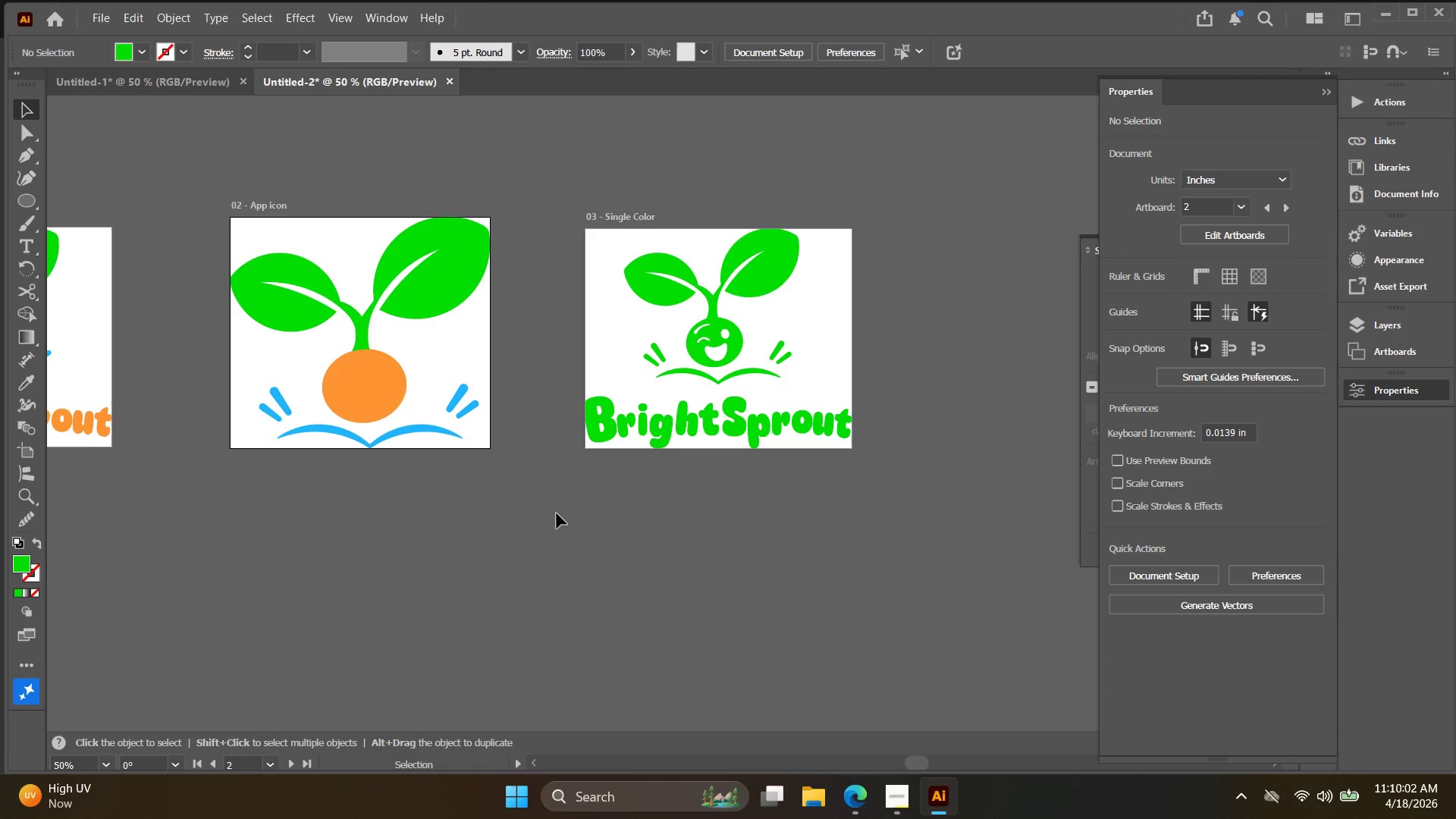 
left_click_drag(start_coordinate=[519, 515], to_coordinate=[557, 520])
 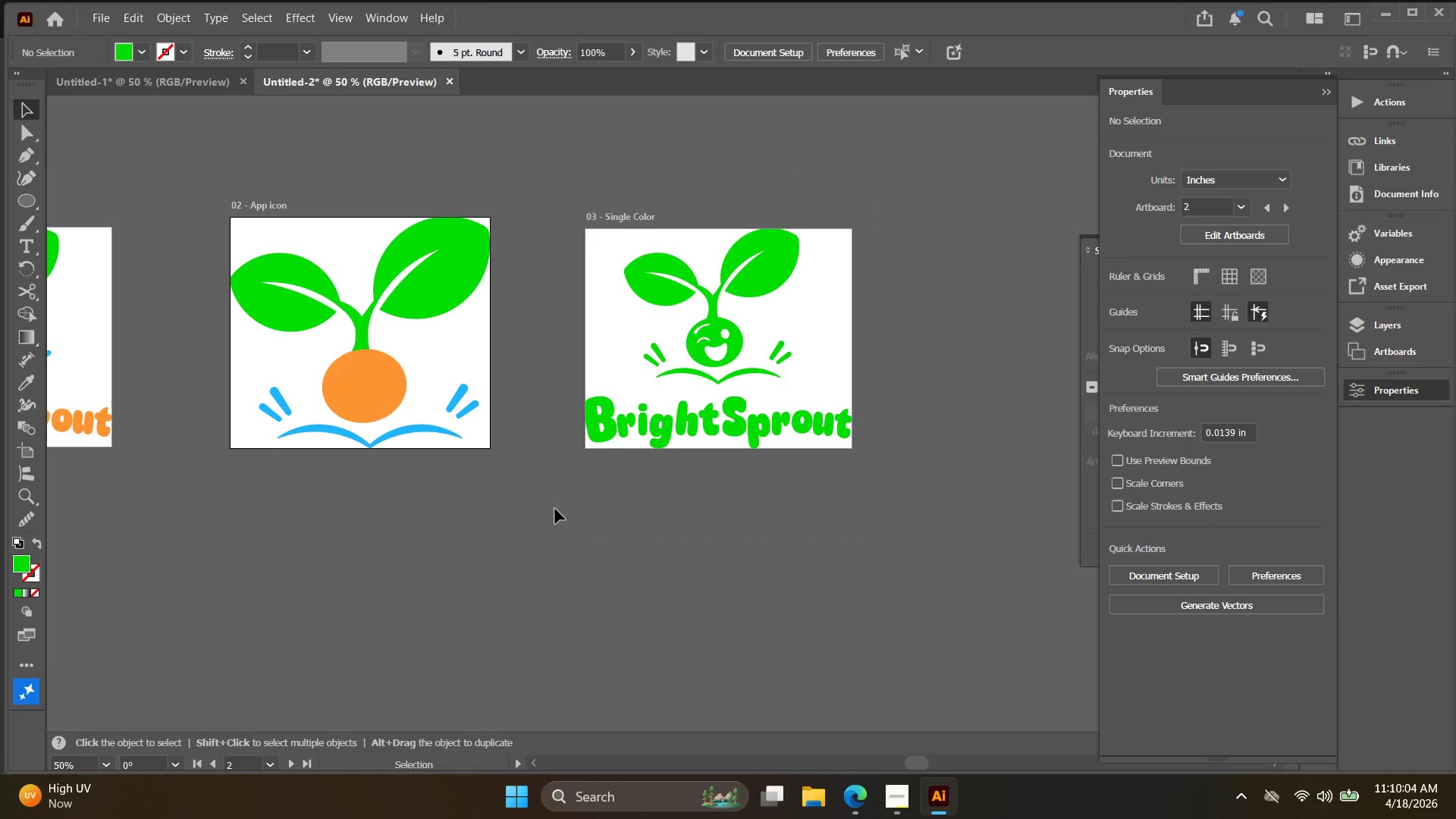 
hold_key(key=Space, duration=0.58)
 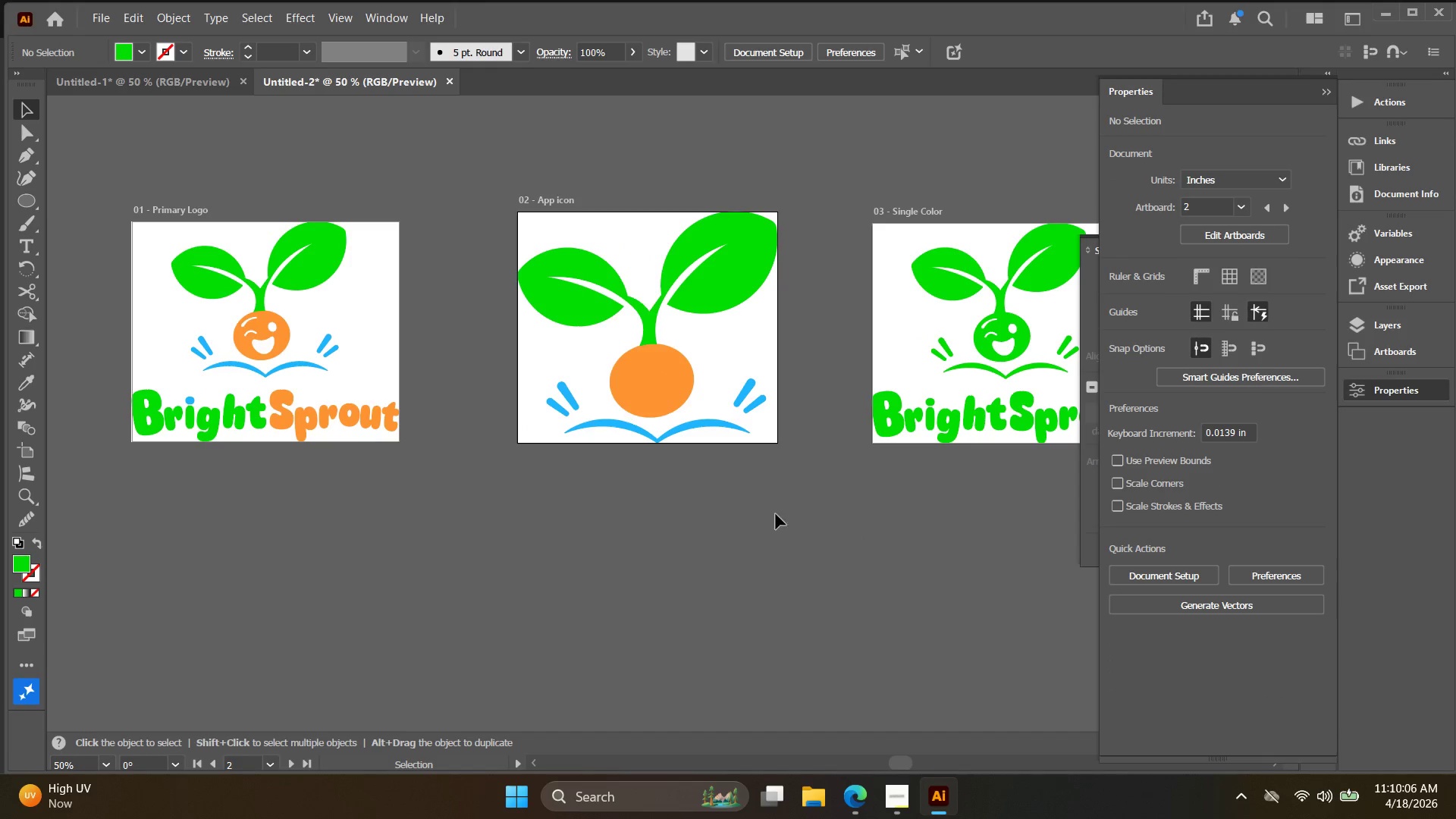 
left_click_drag(start_coordinate=[526, 507], to_coordinate=[813, 502])
 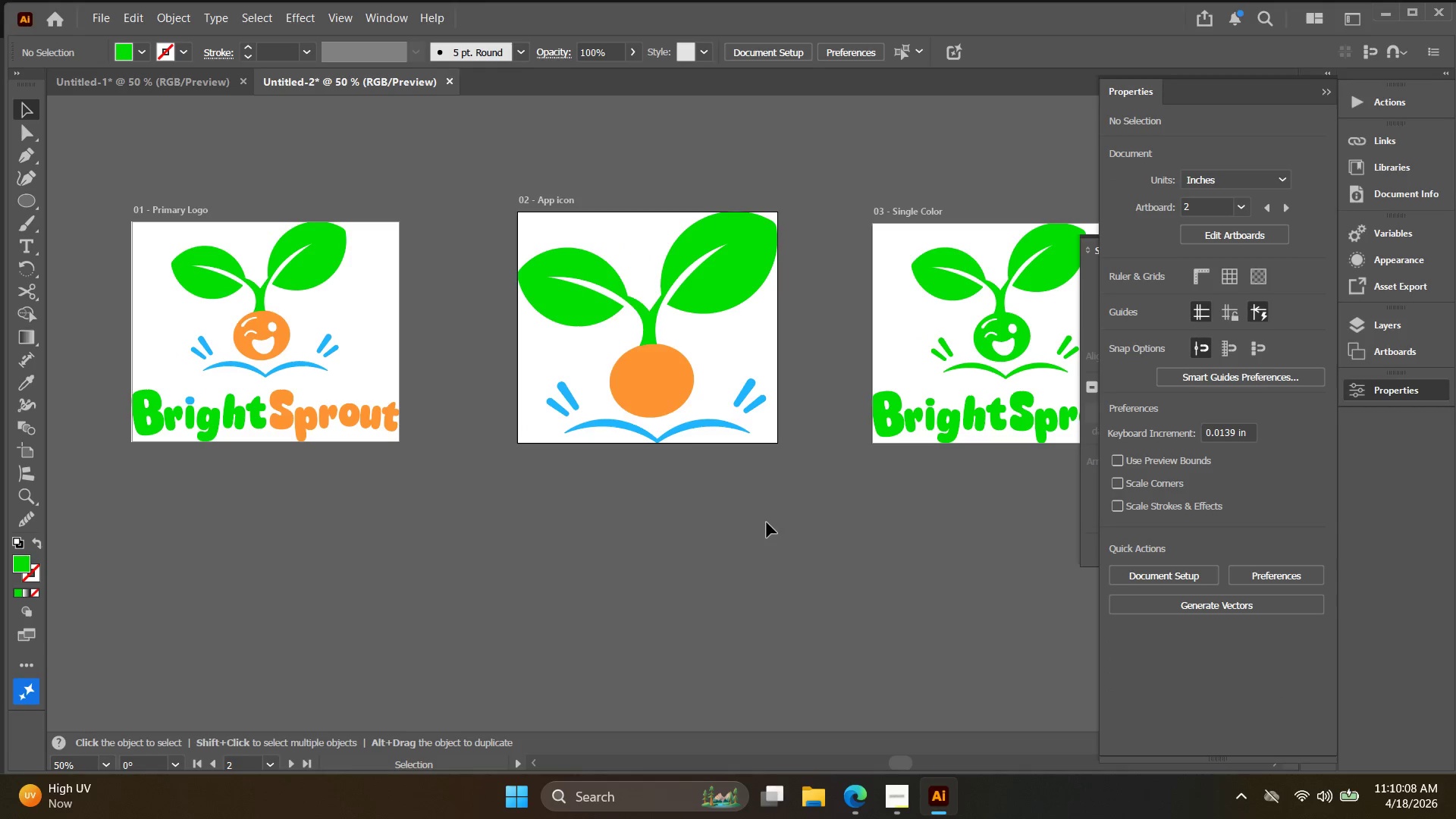 
left_click([855, 800])
 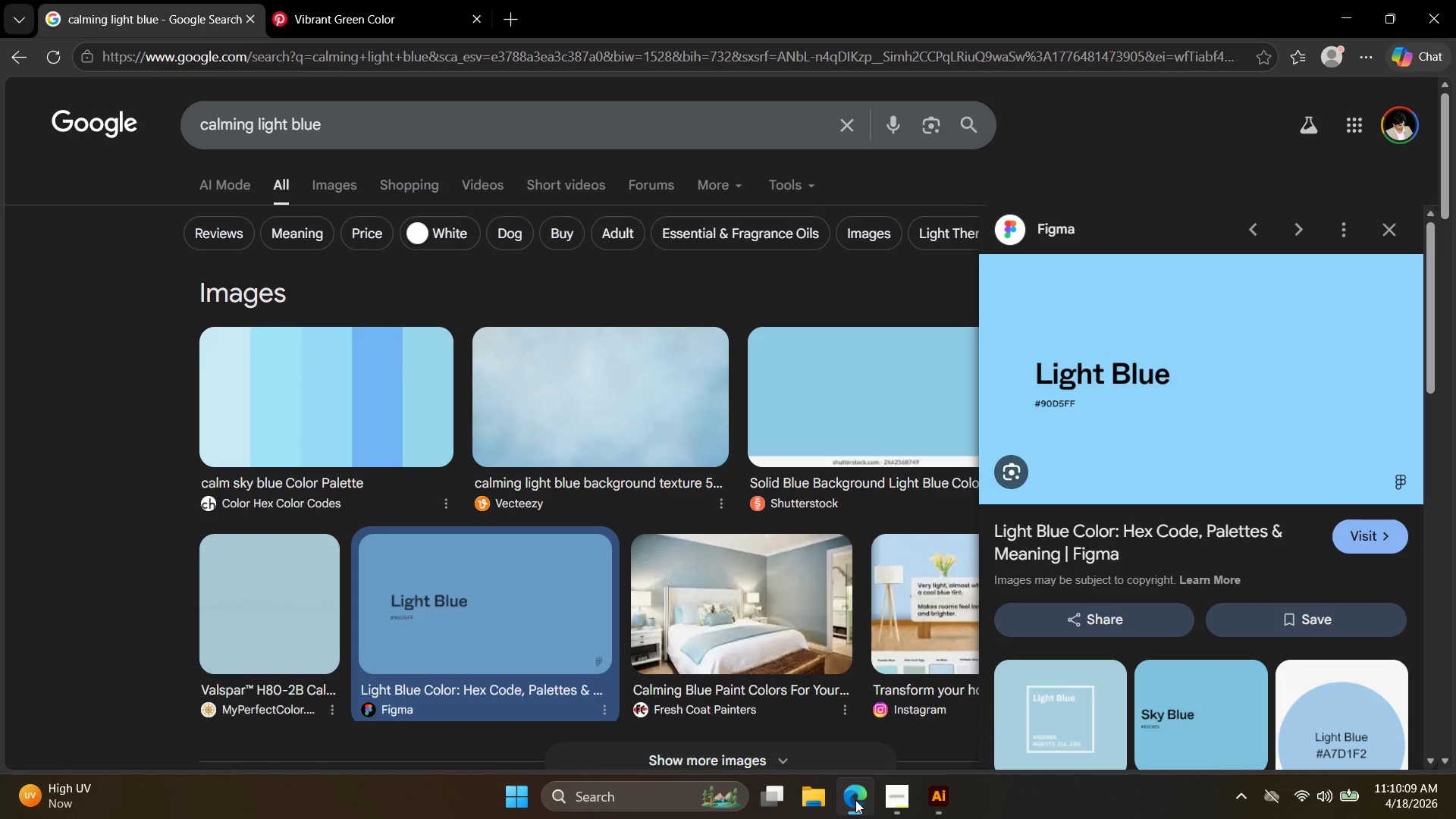 
left_click([855, 801])
 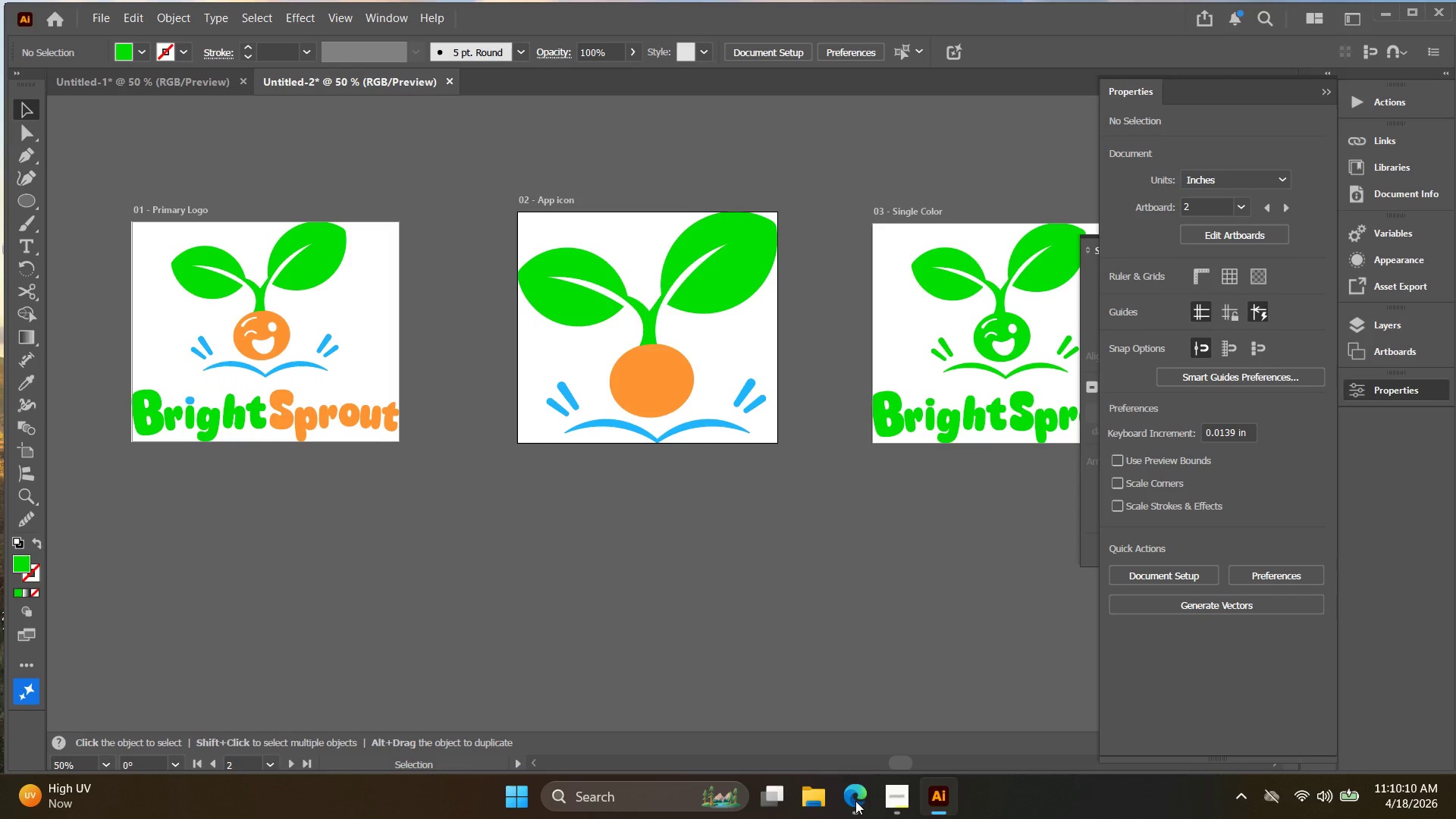 
left_click([855, 801])
 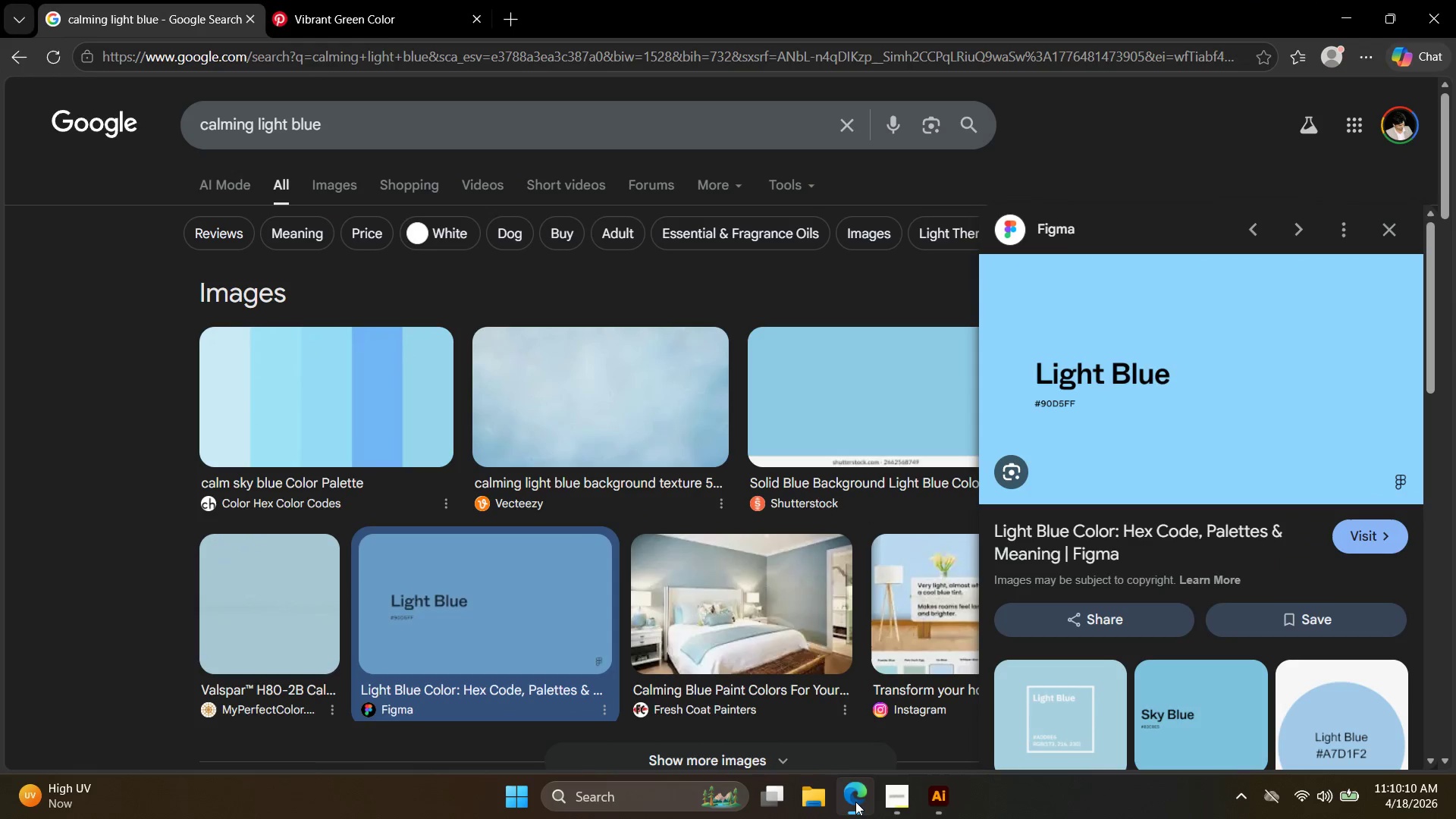 
left_click([855, 802])
 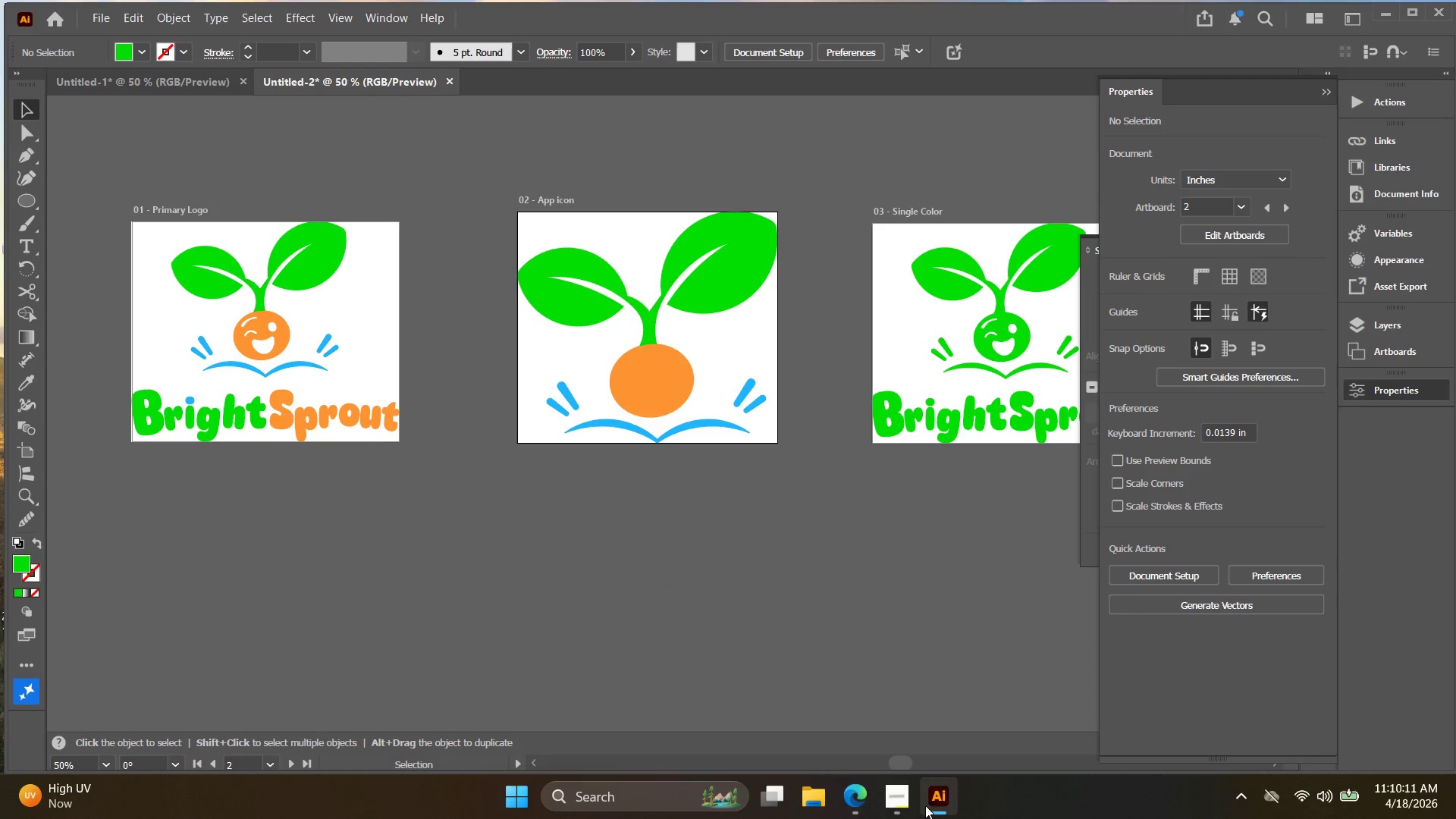 
left_click([909, 804])